 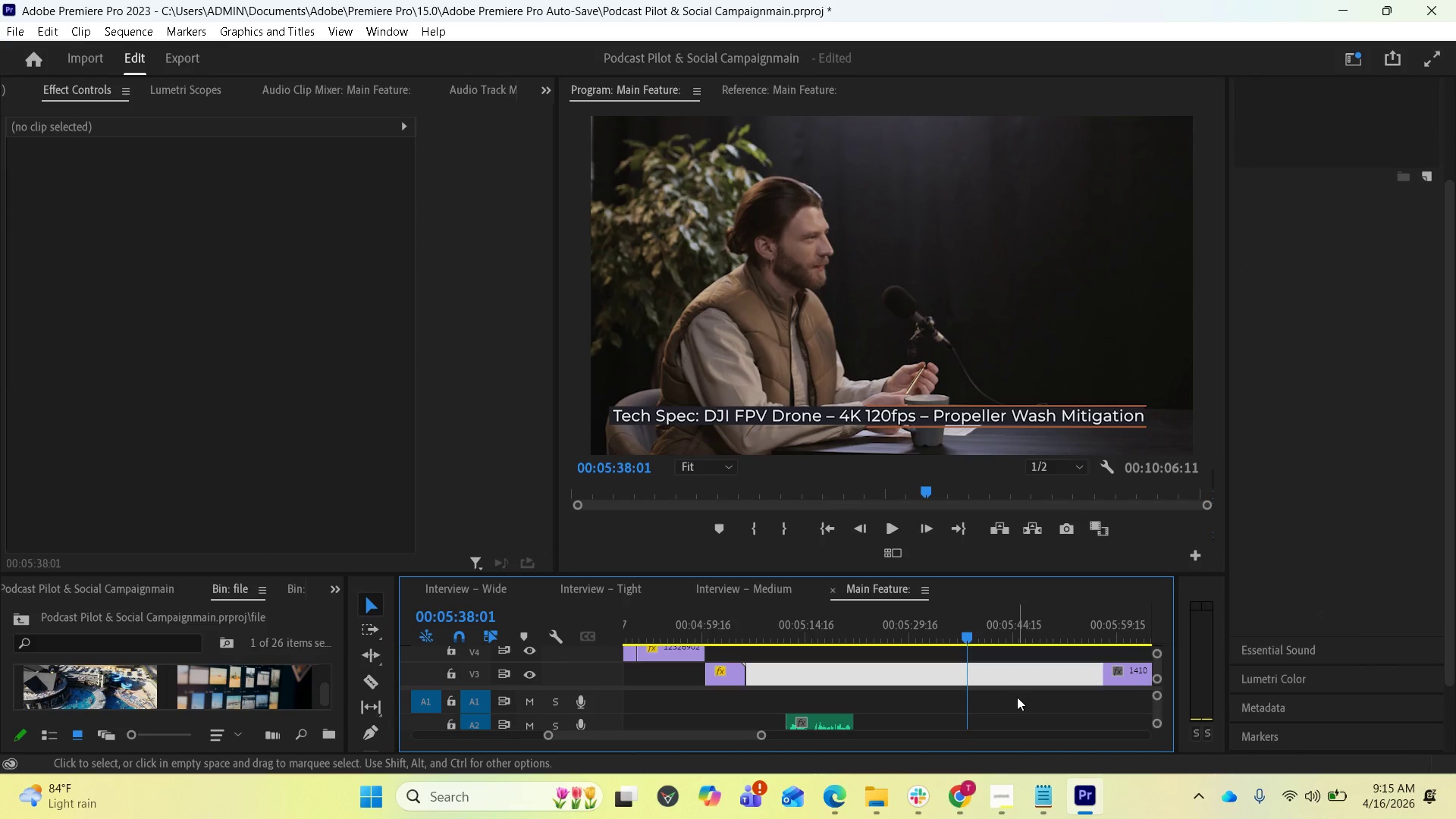 
left_click([1017, 697])
 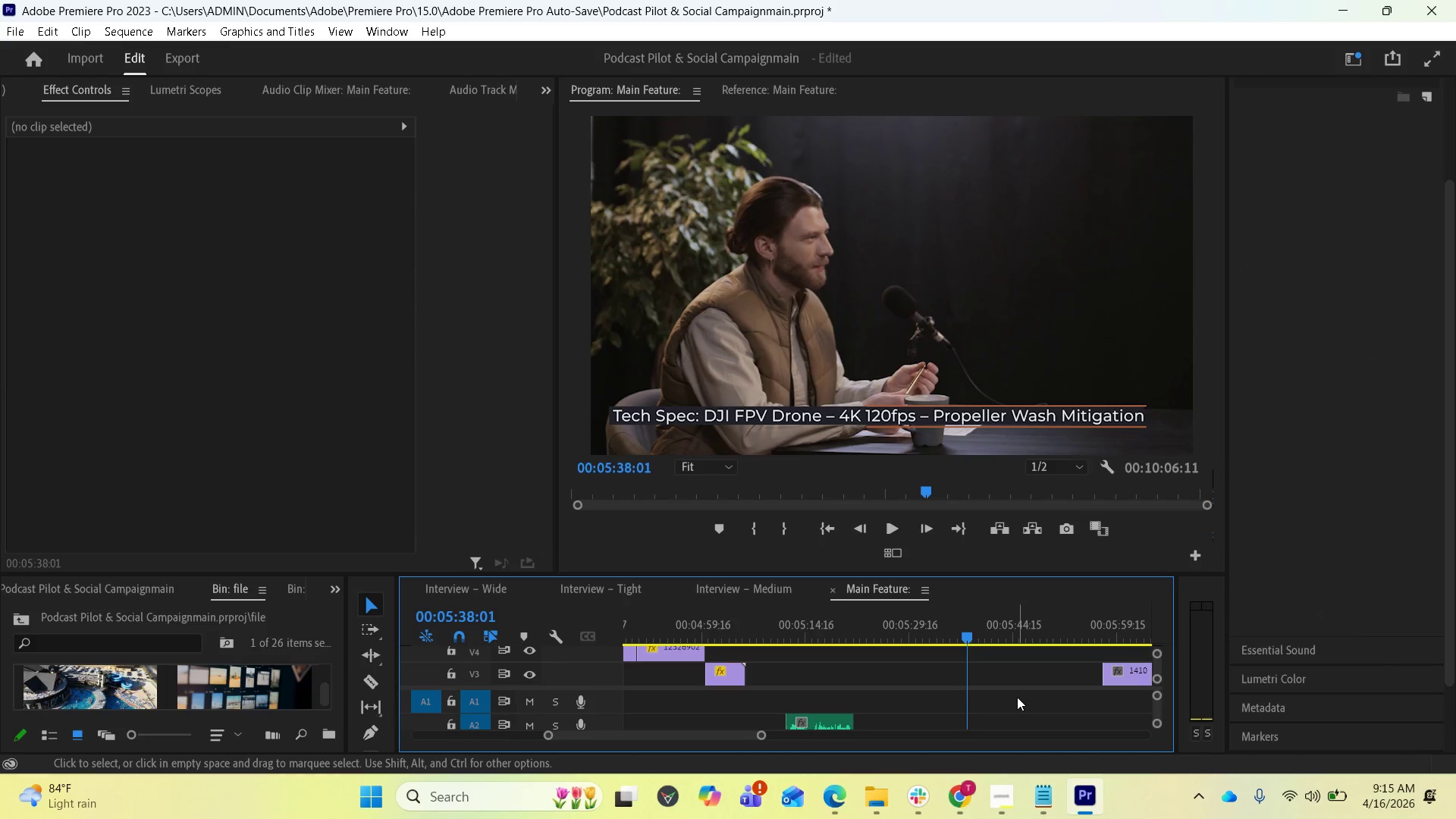 
key(Control+S)
 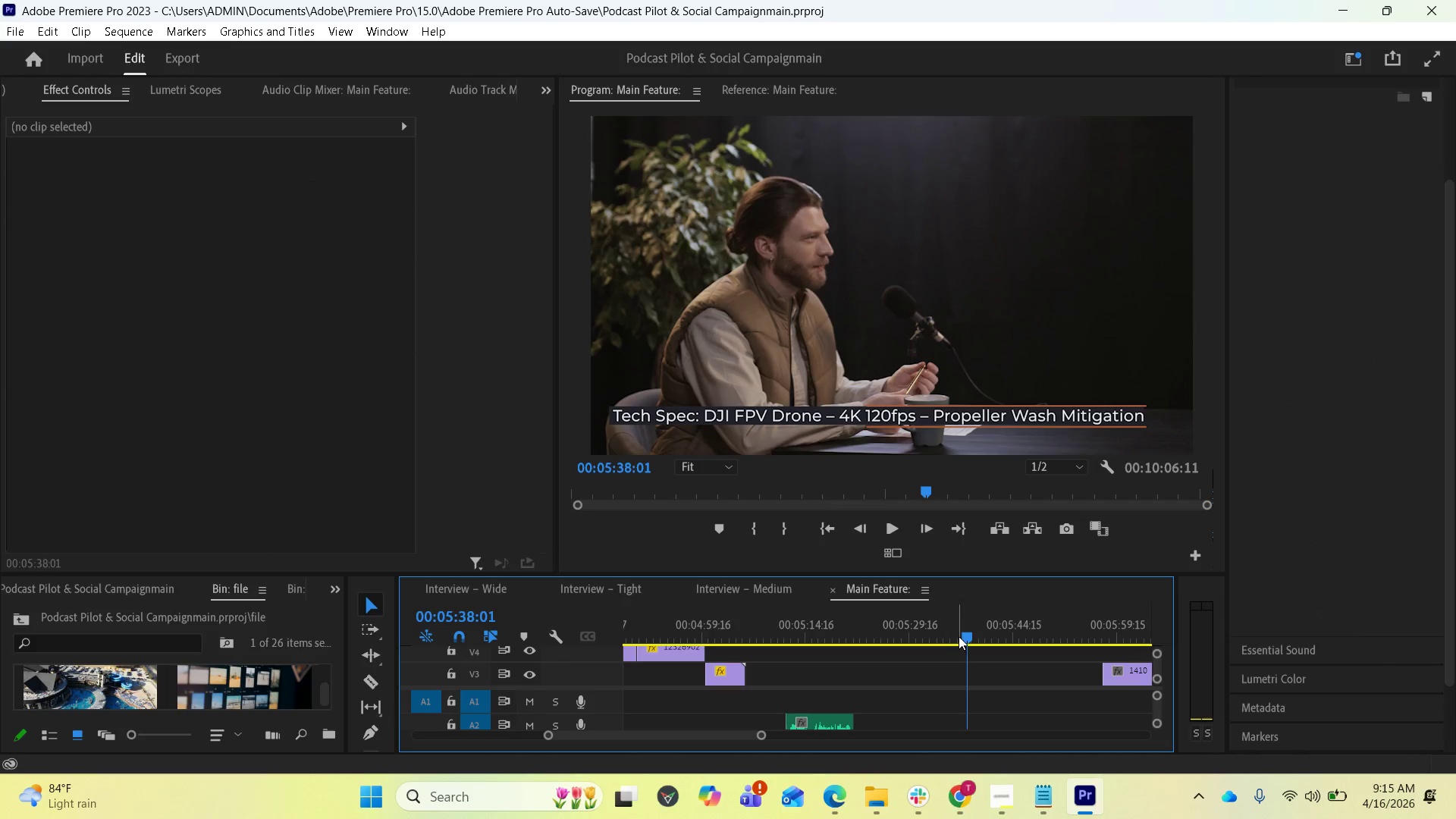 
left_click_drag(start_coordinate=[959, 632], to_coordinate=[774, 642])
 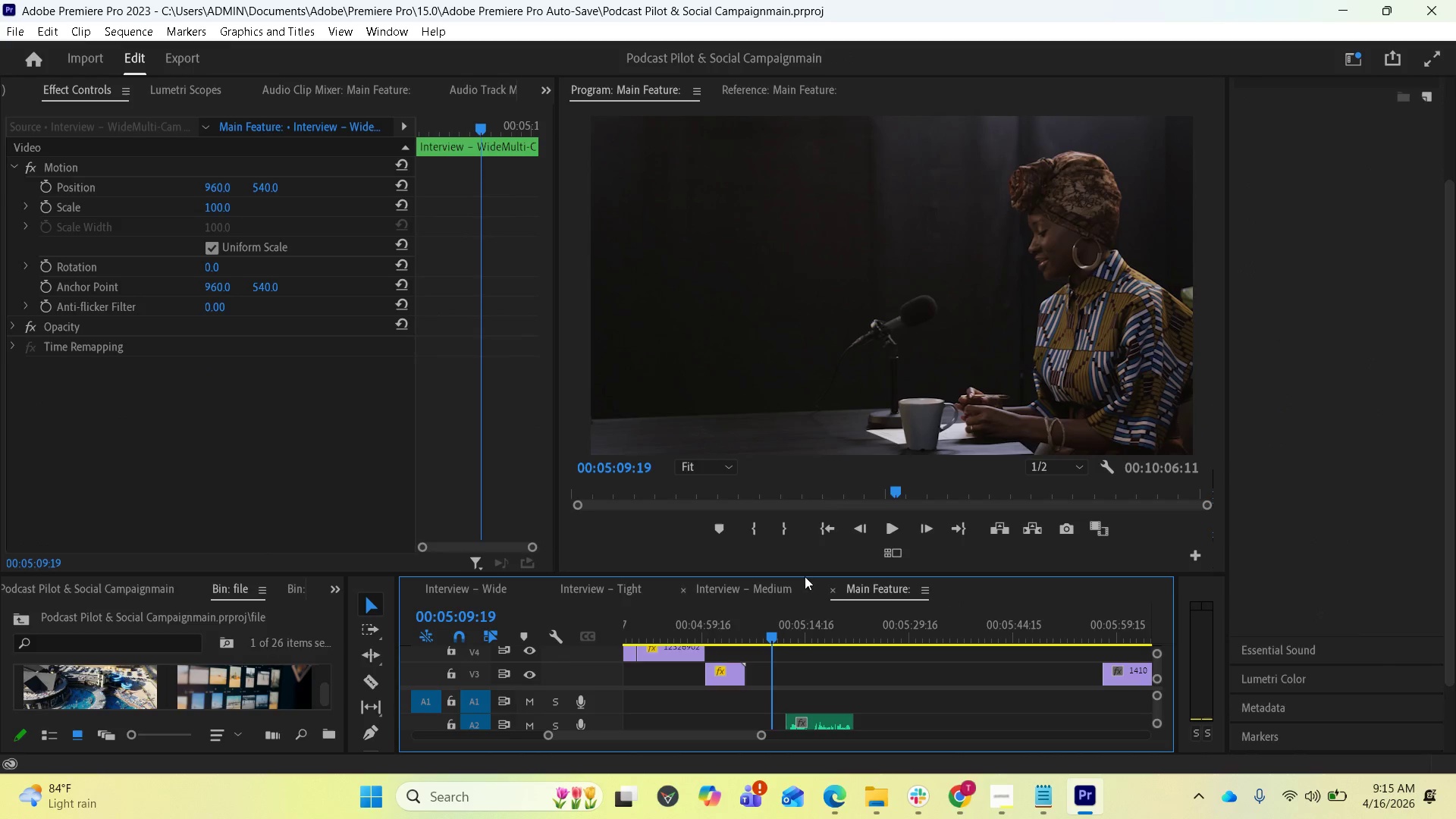 
left_click_drag(start_coordinate=[802, 576], to_coordinate=[805, 358])
 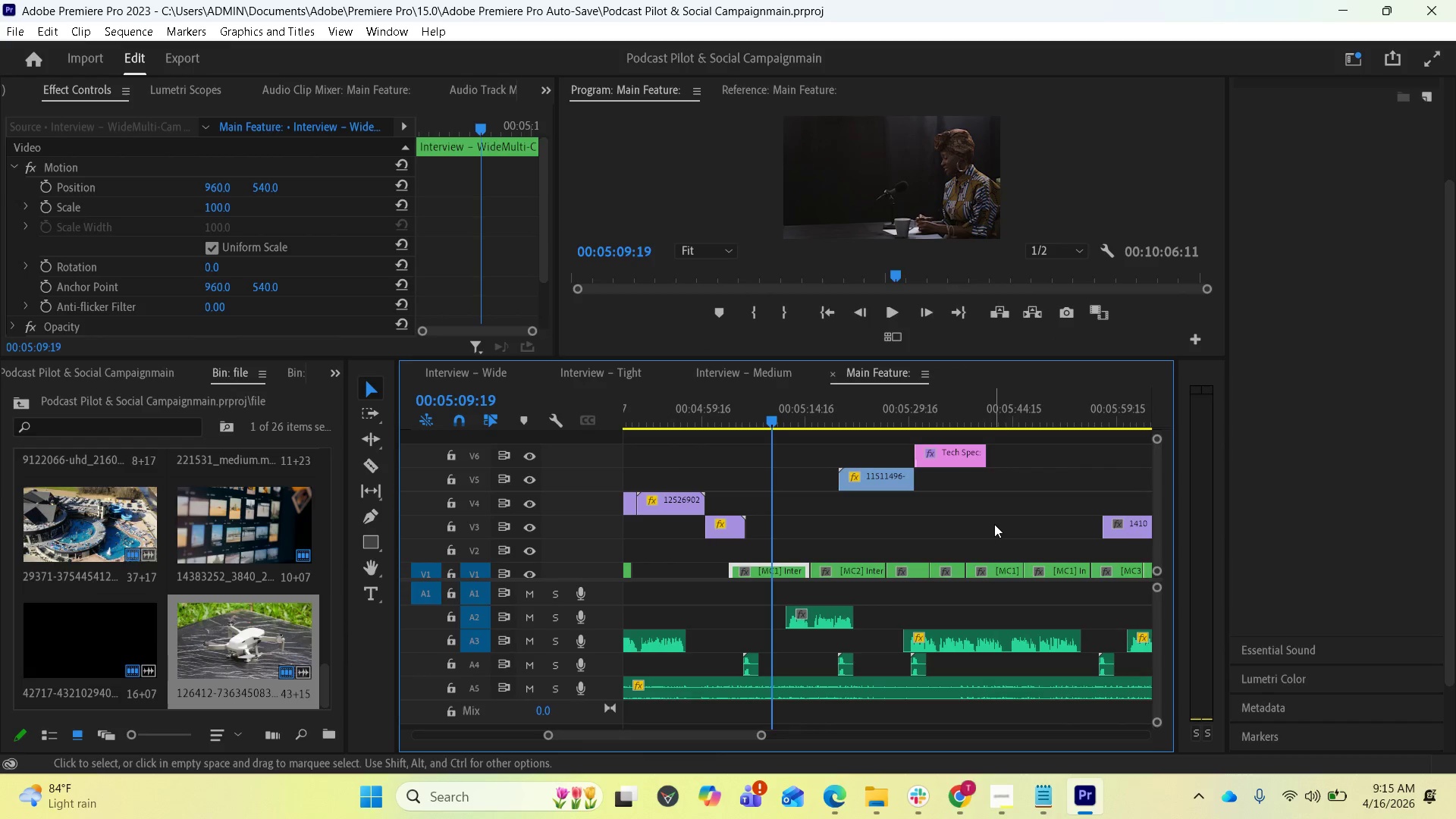 
key(Space)
 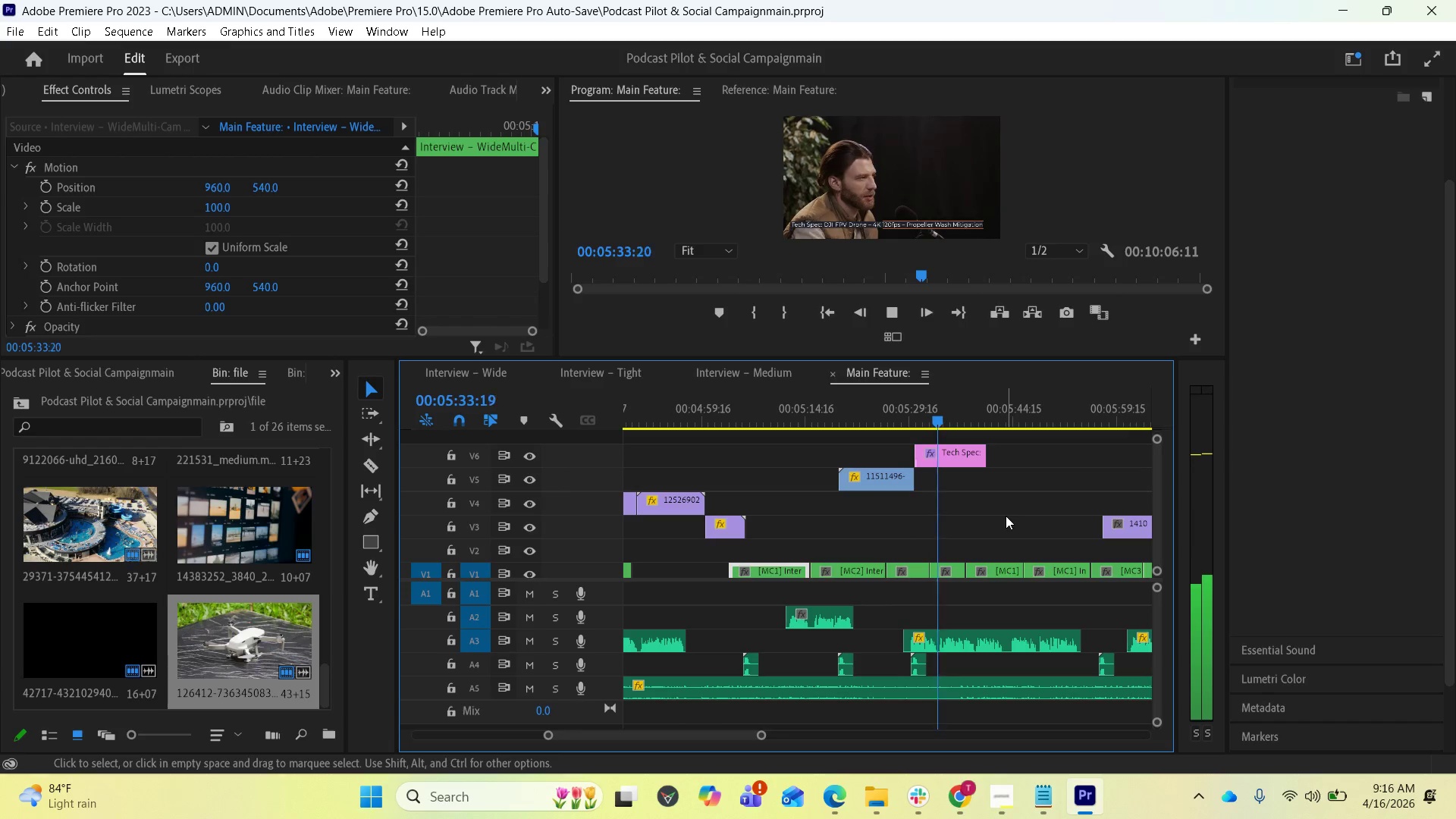 
wait(29.52)
 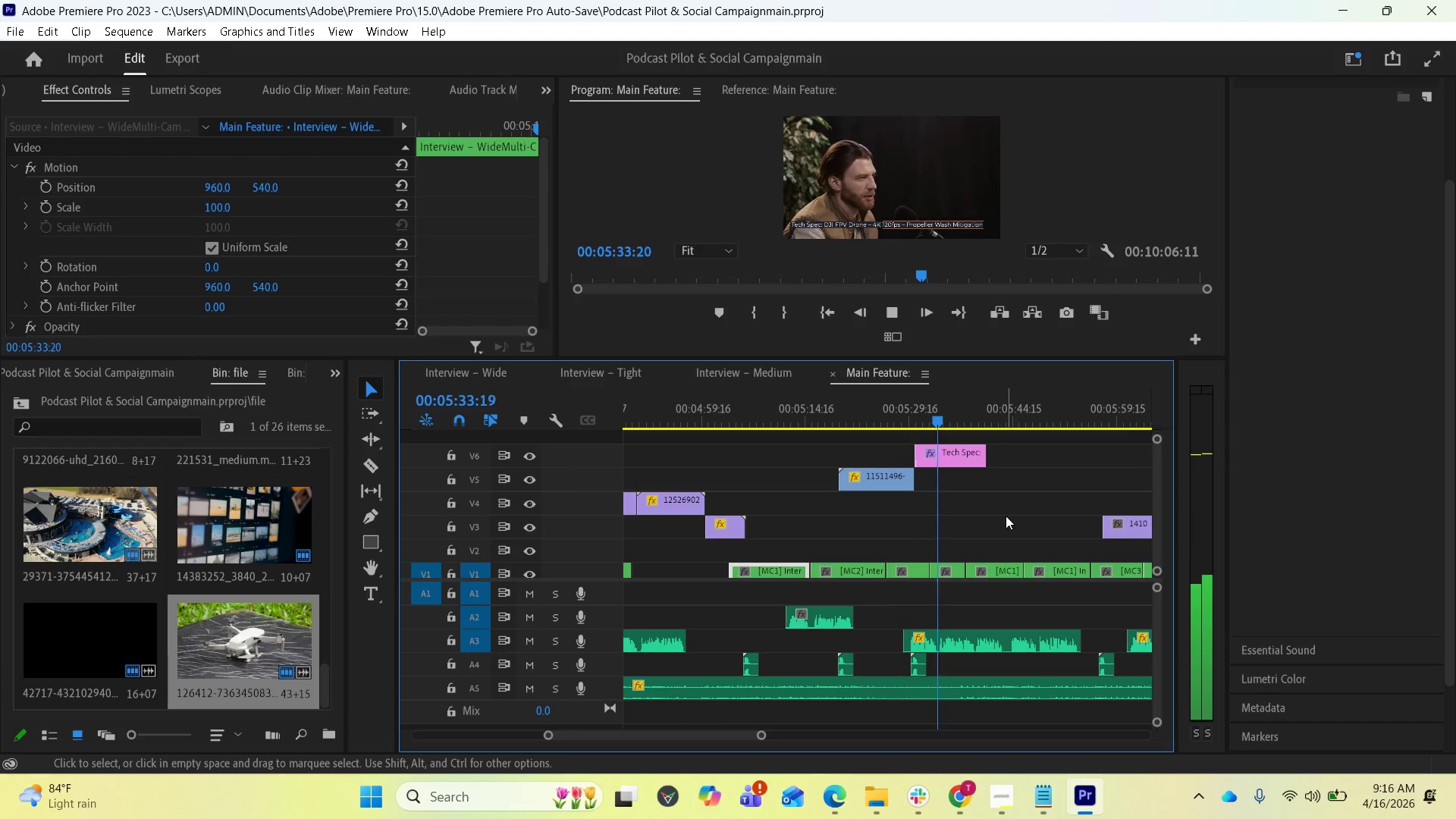 
key(Space)
 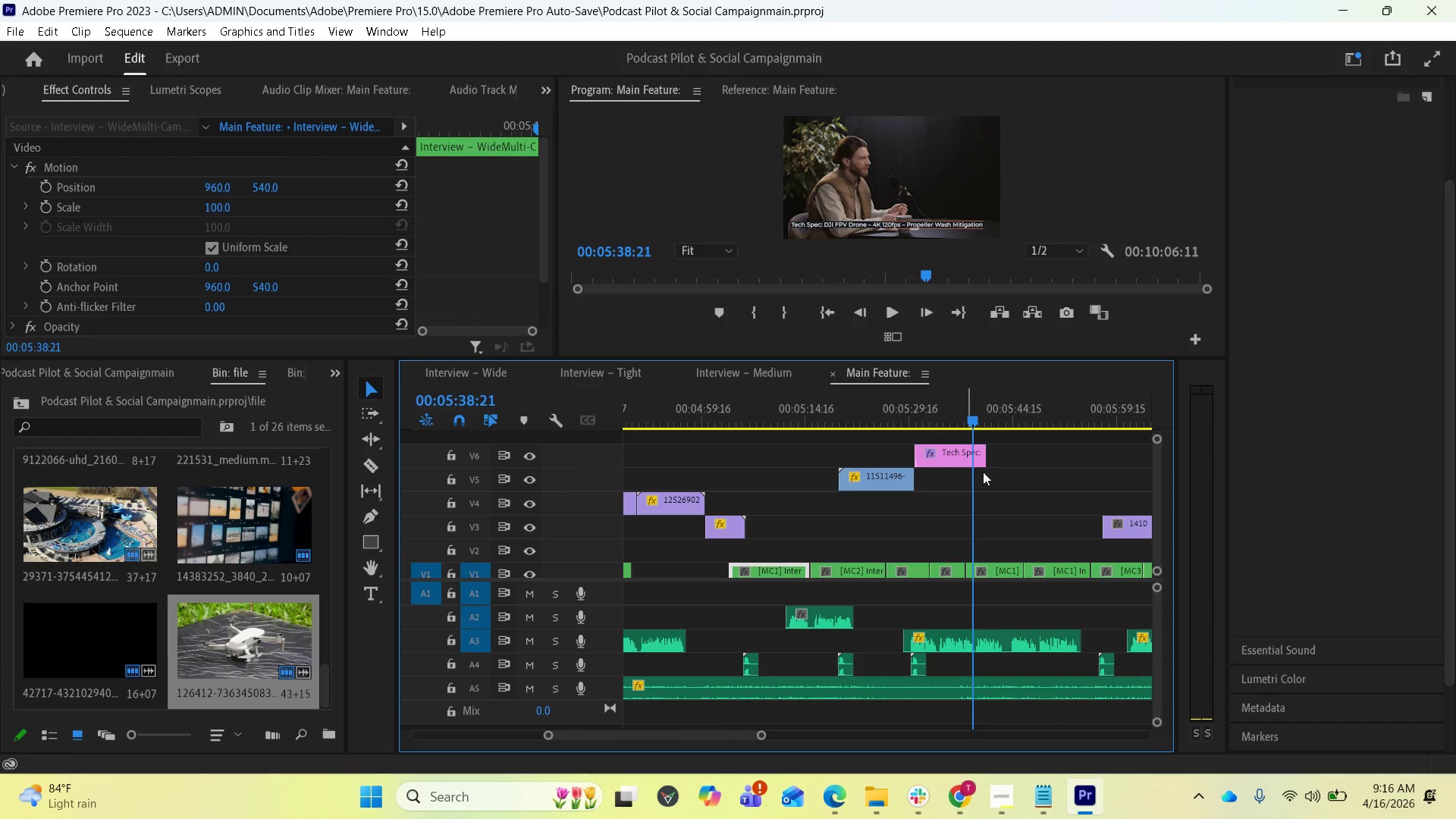 
wait(5.3)
 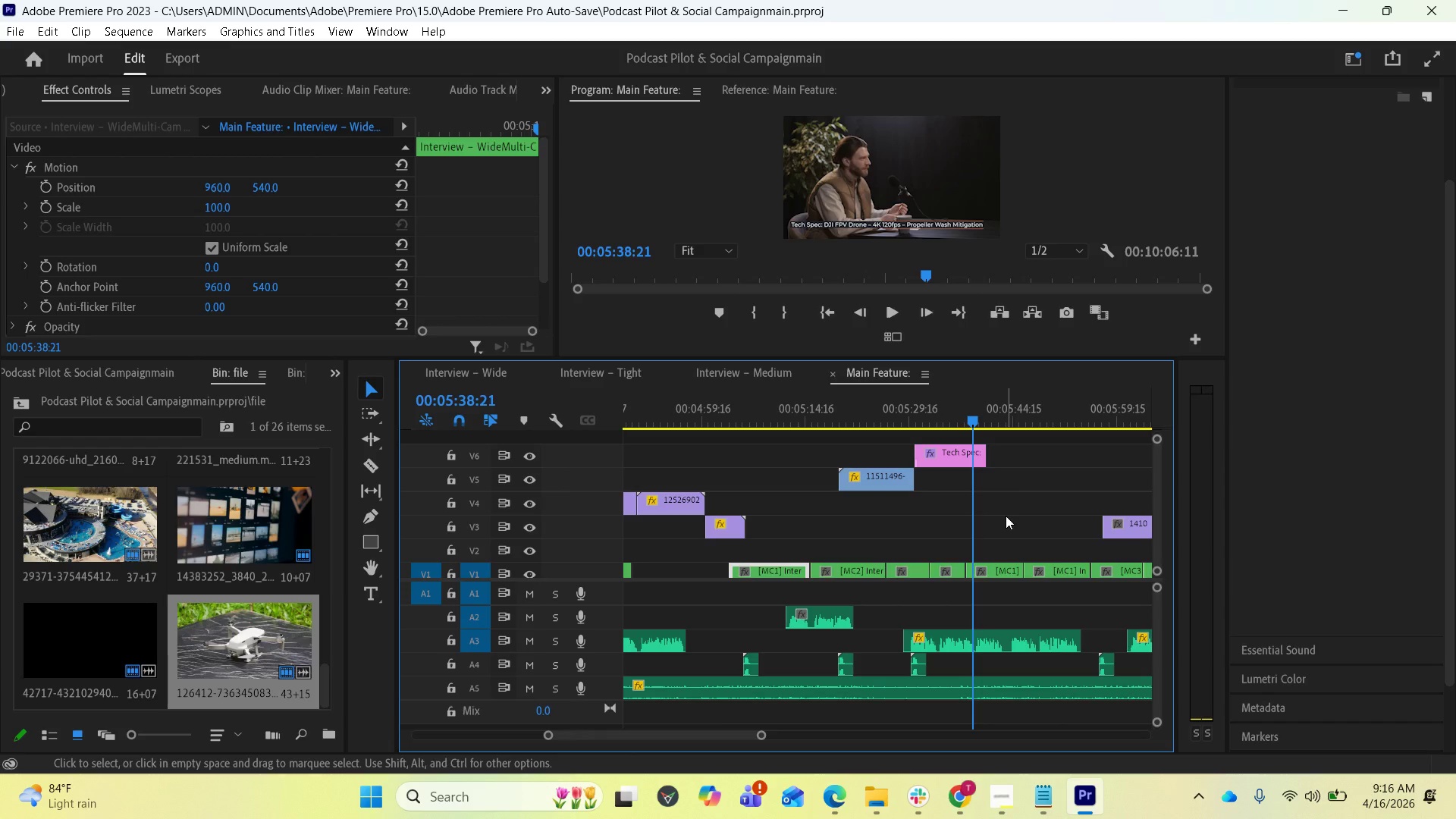 
key(Space)
 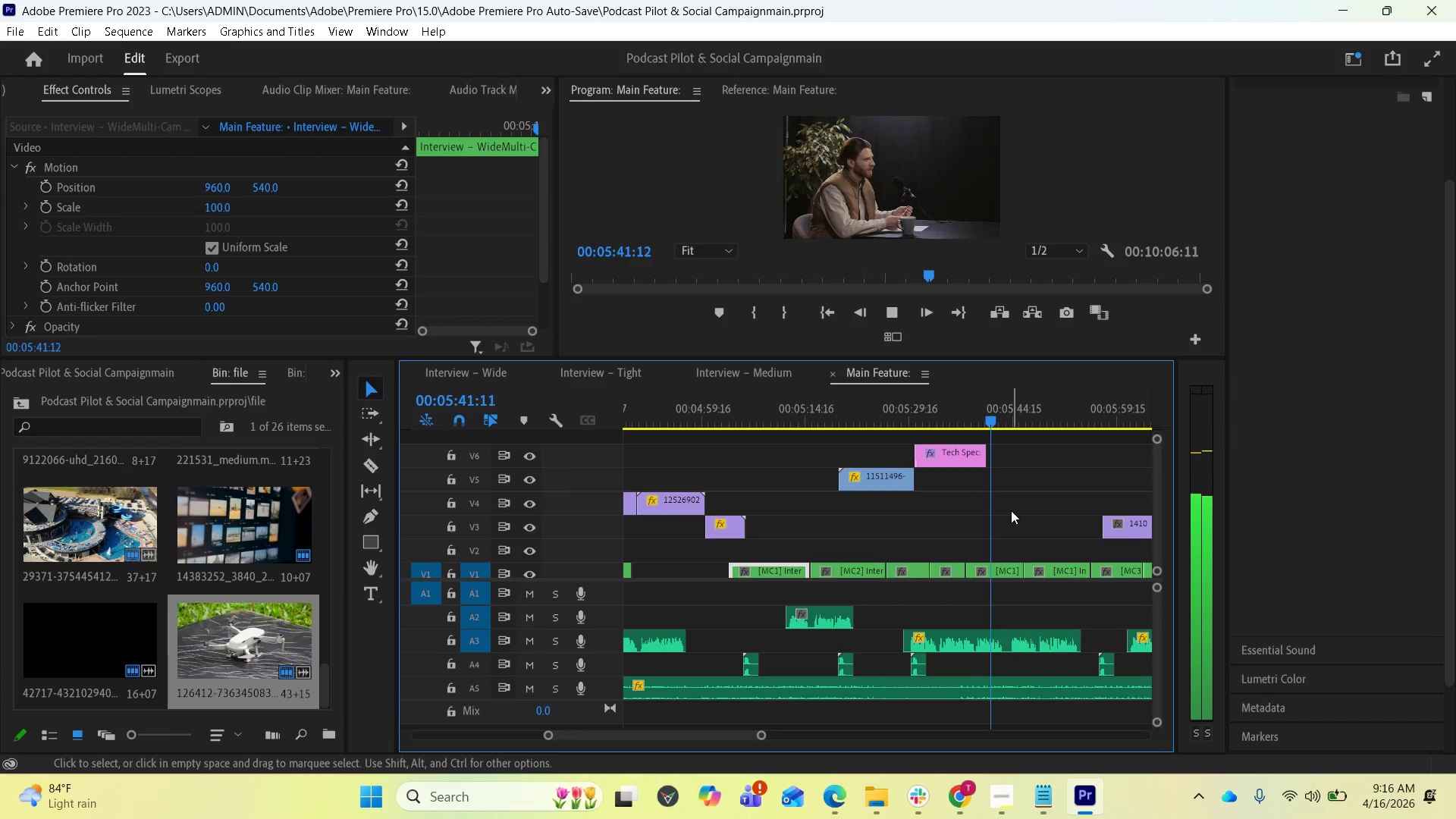 
key(Space)
 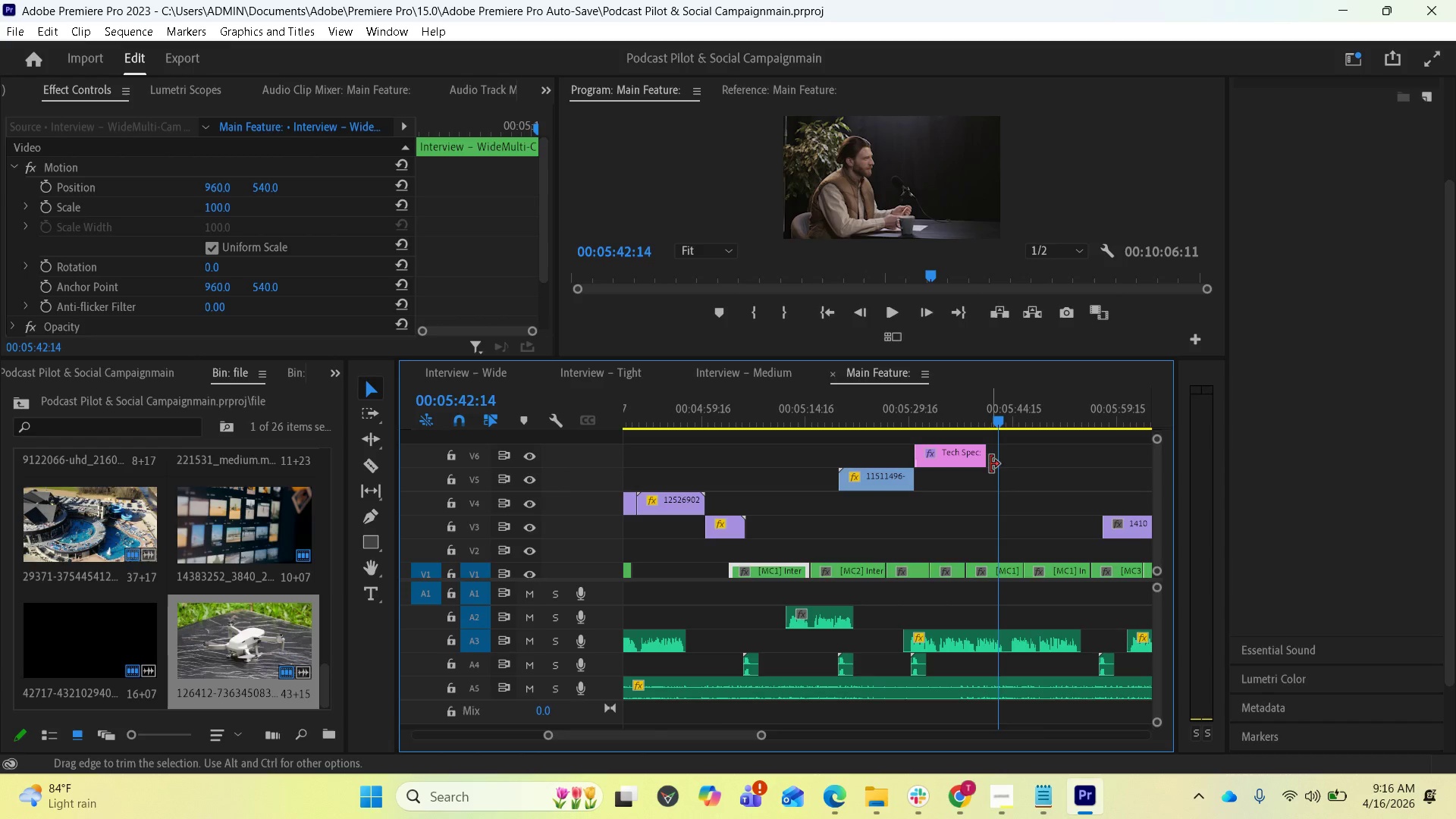 
left_click_drag(start_coordinate=[985, 457], to_coordinate=[1003, 450])
 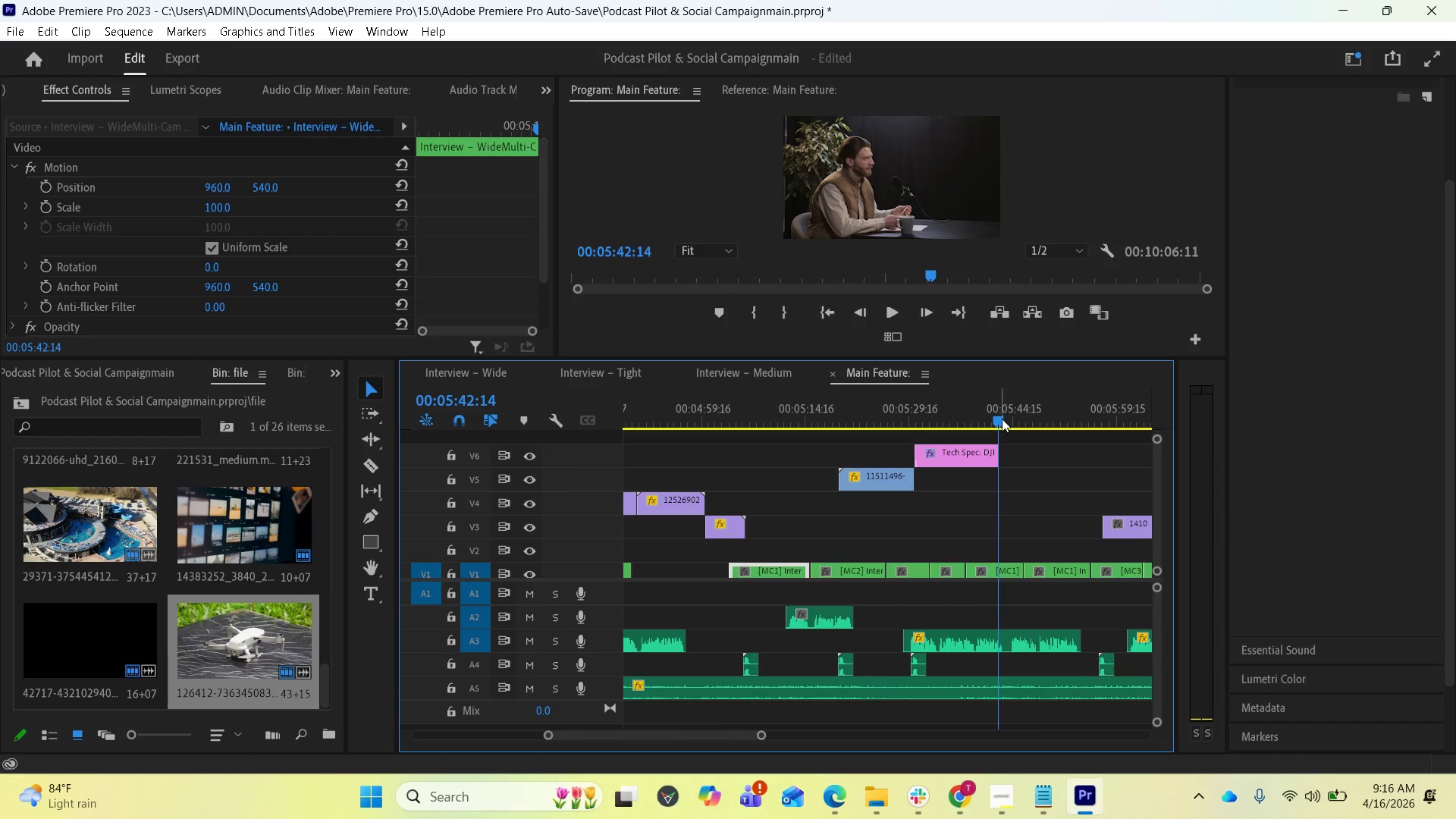 
left_click_drag(start_coordinate=[1000, 418], to_coordinate=[949, 427])
 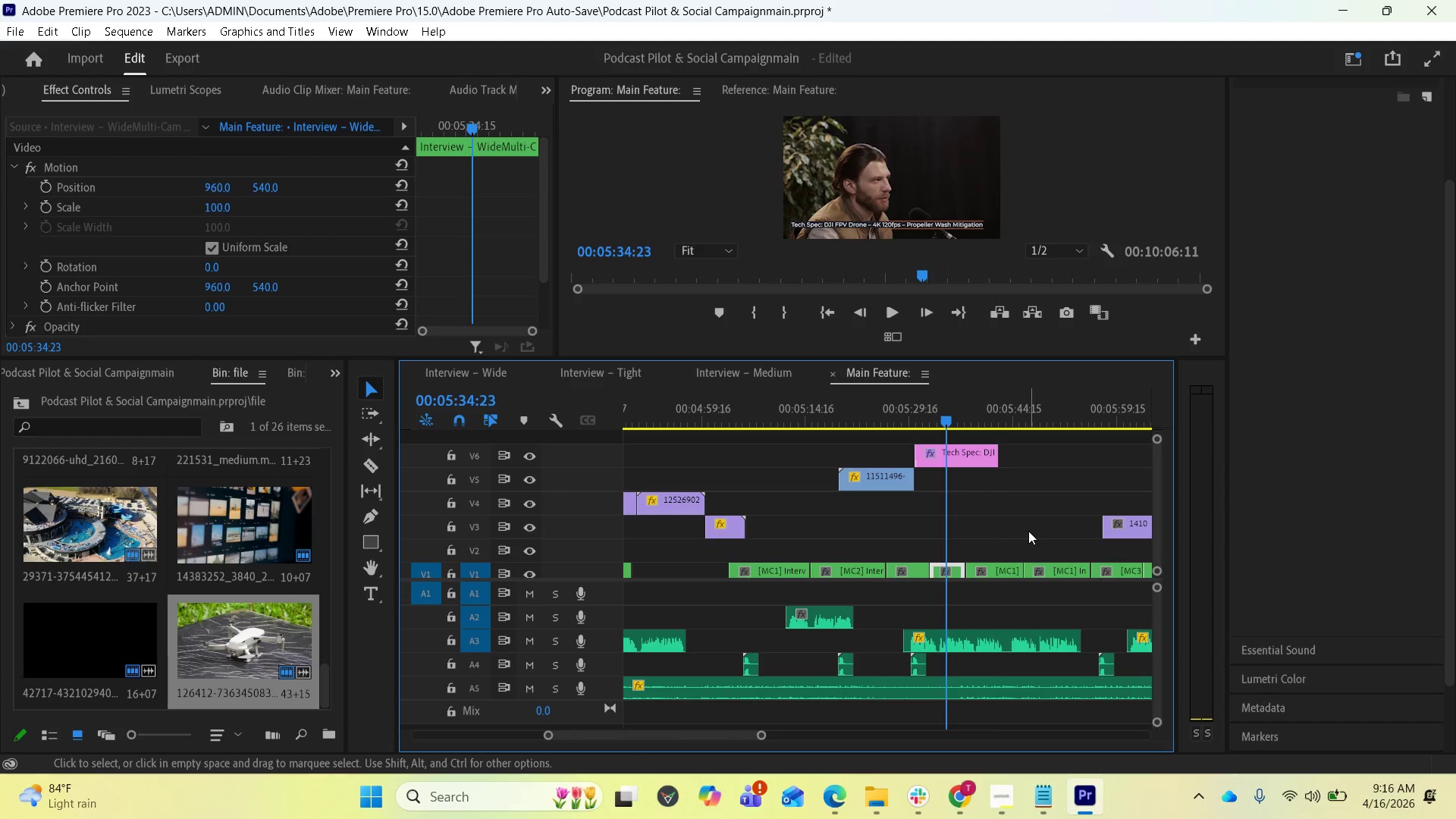 
key(Space)
 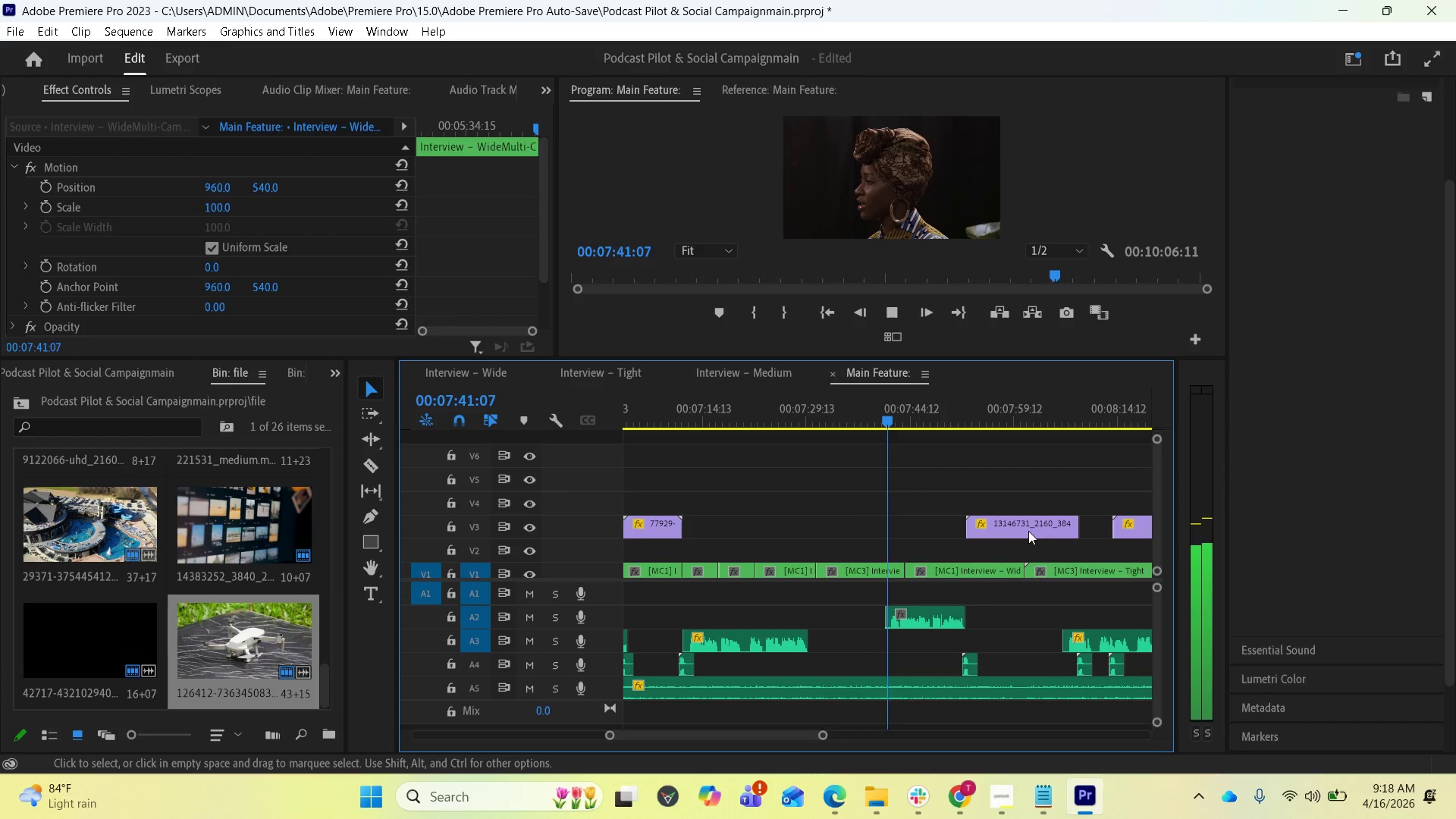 
wait(131.97)
 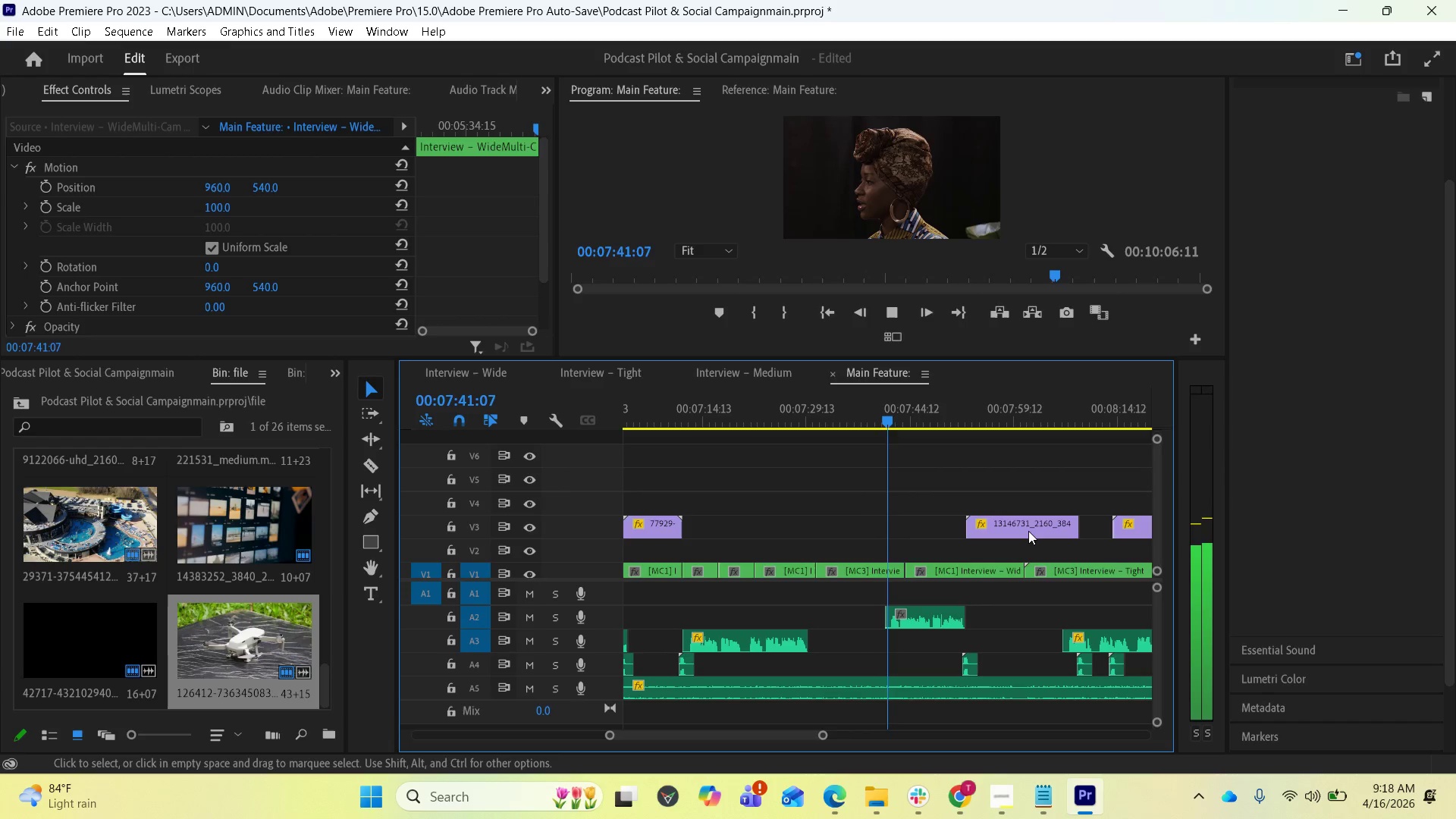 
key(Space)
 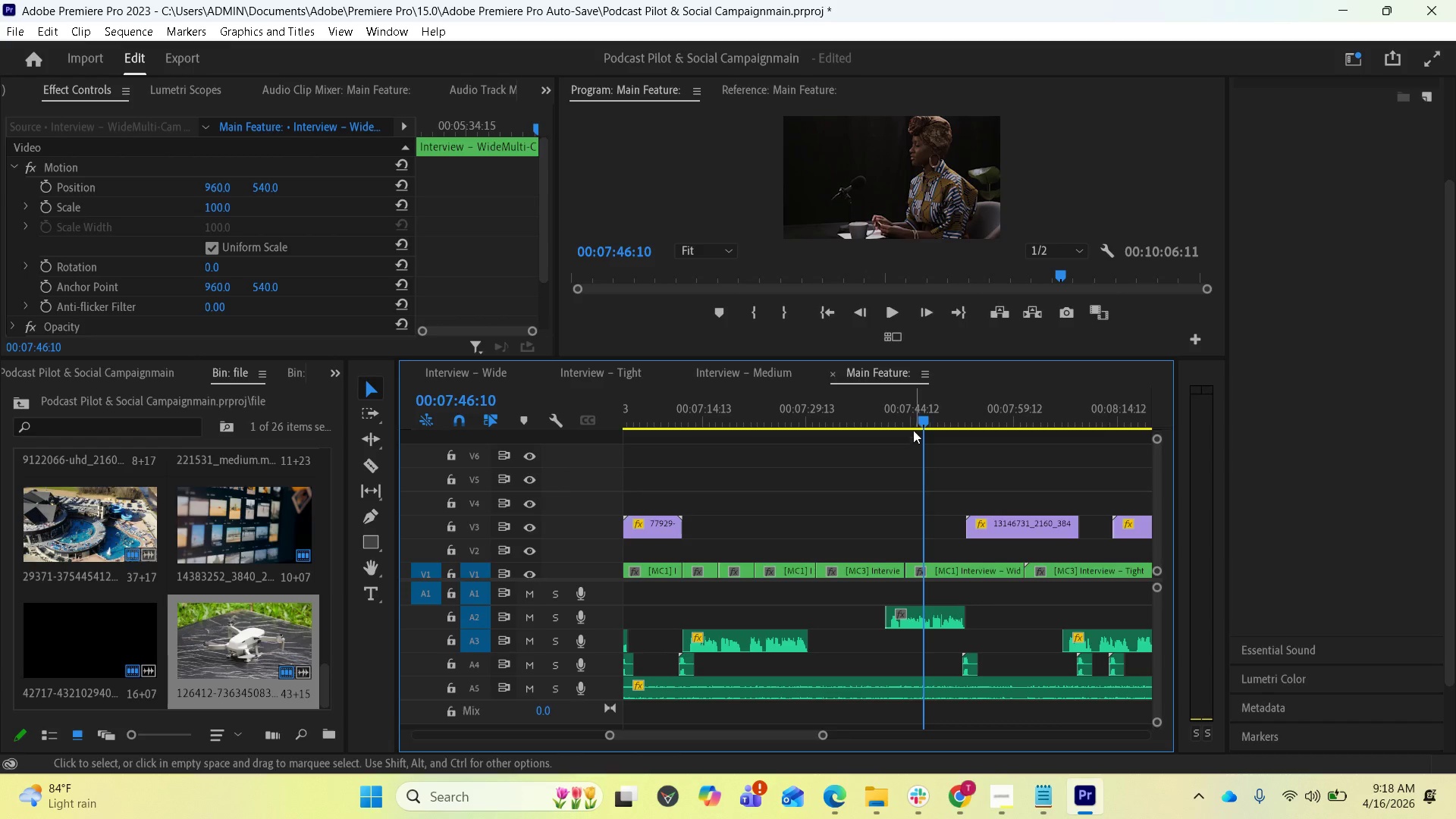 
left_click_drag(start_coordinate=[920, 415], to_coordinate=[896, 420])
 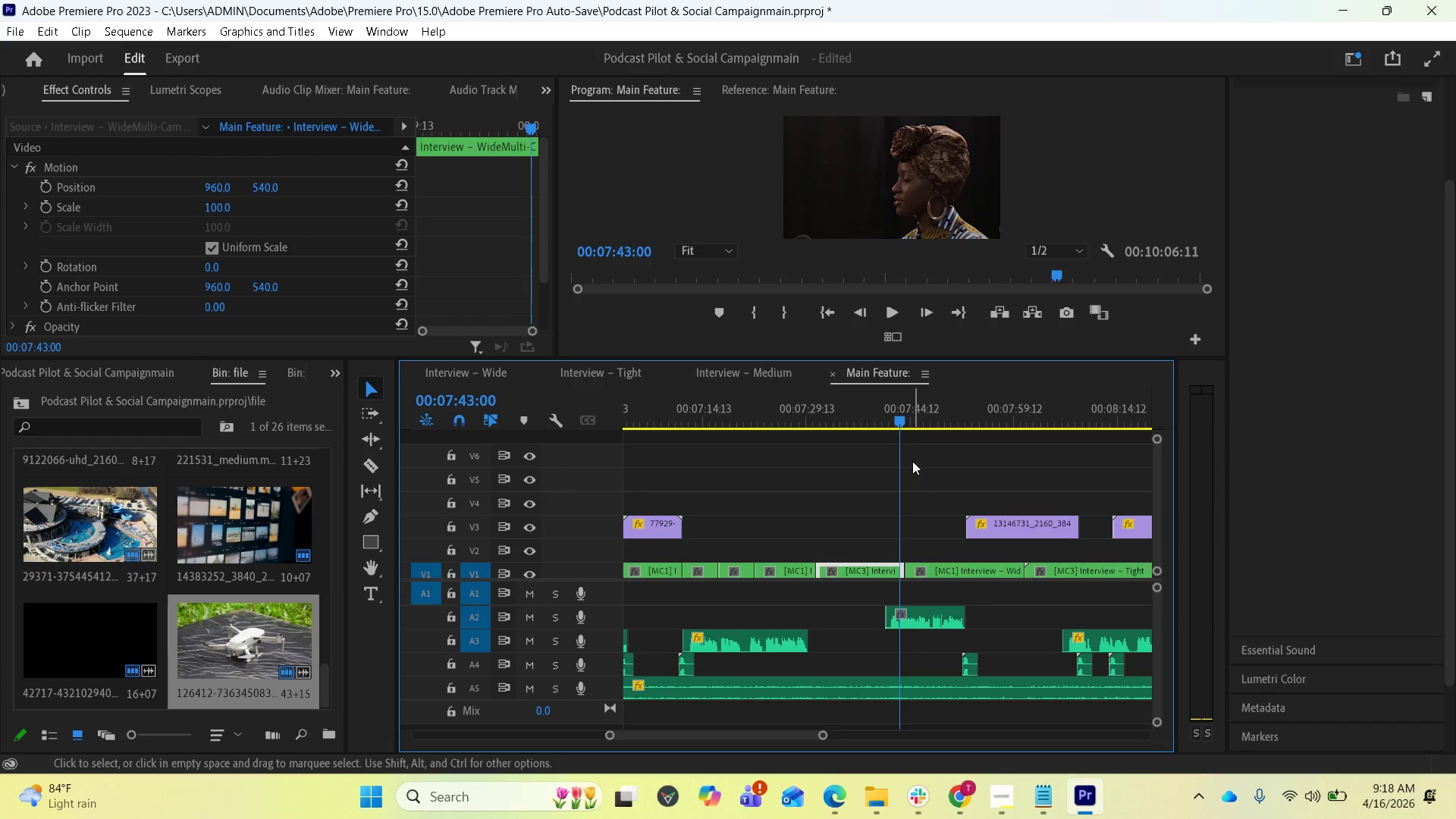 
key(Space)
 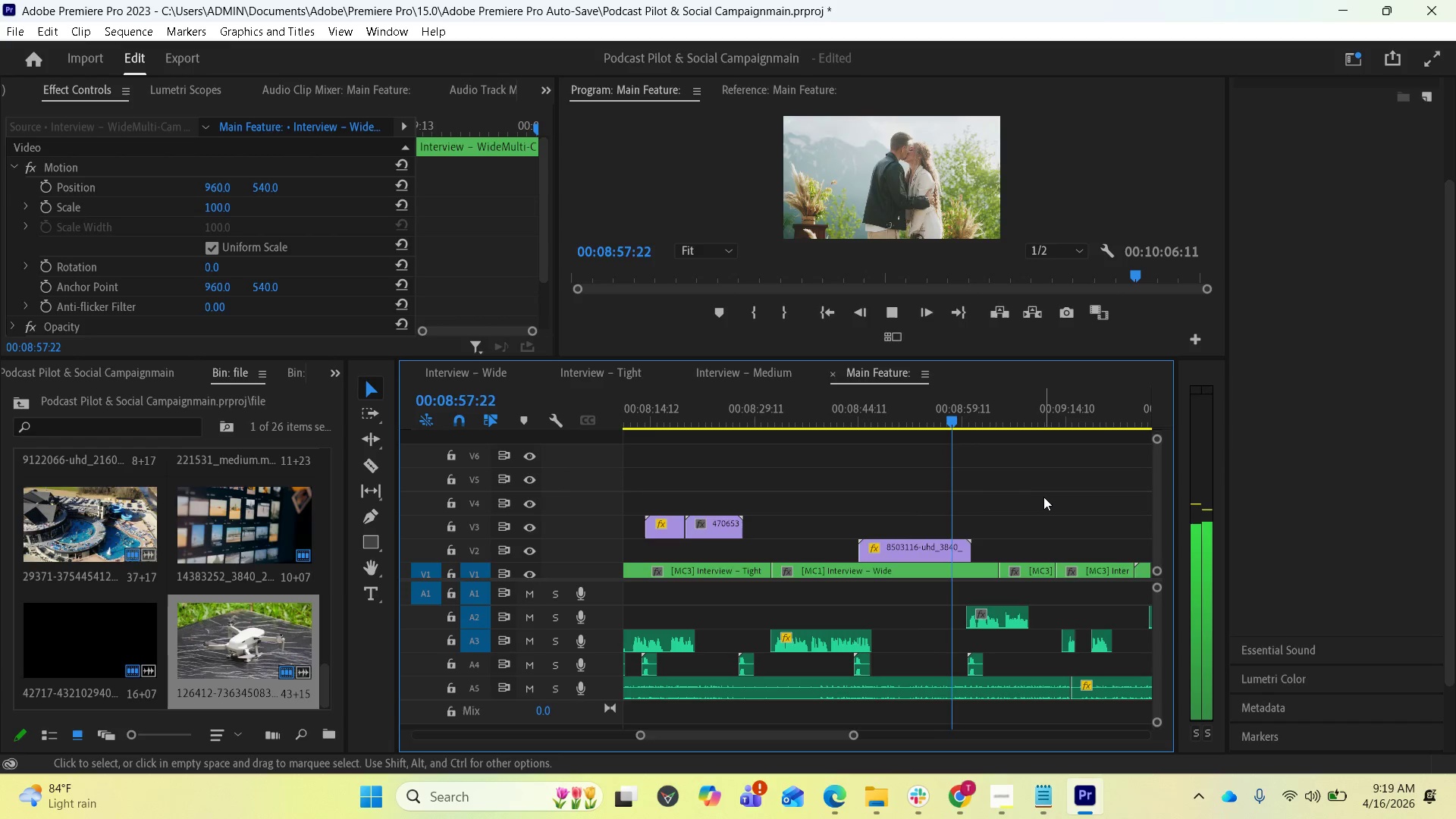 
wait(80.61)
 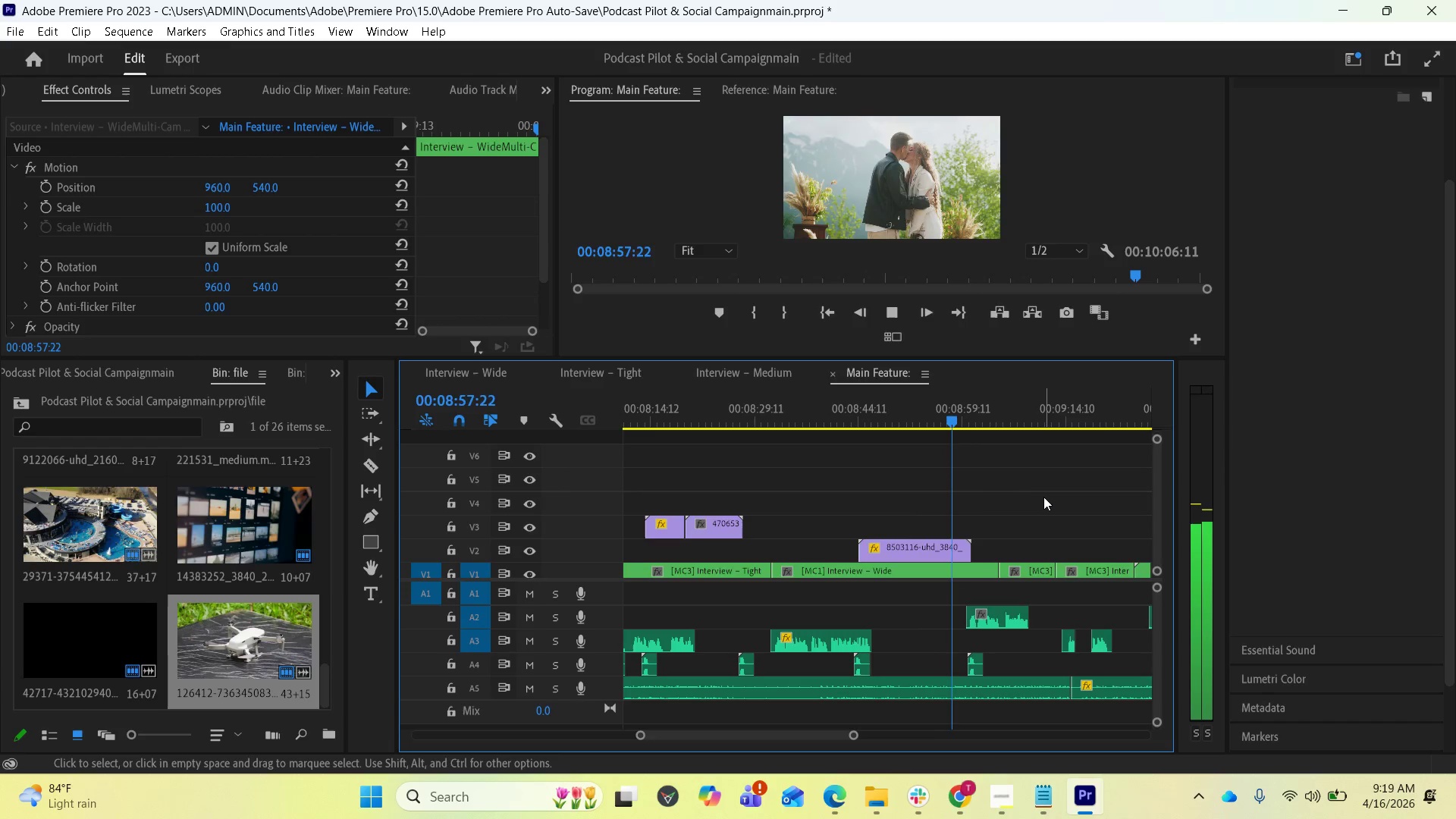 
left_click([999, 797])
 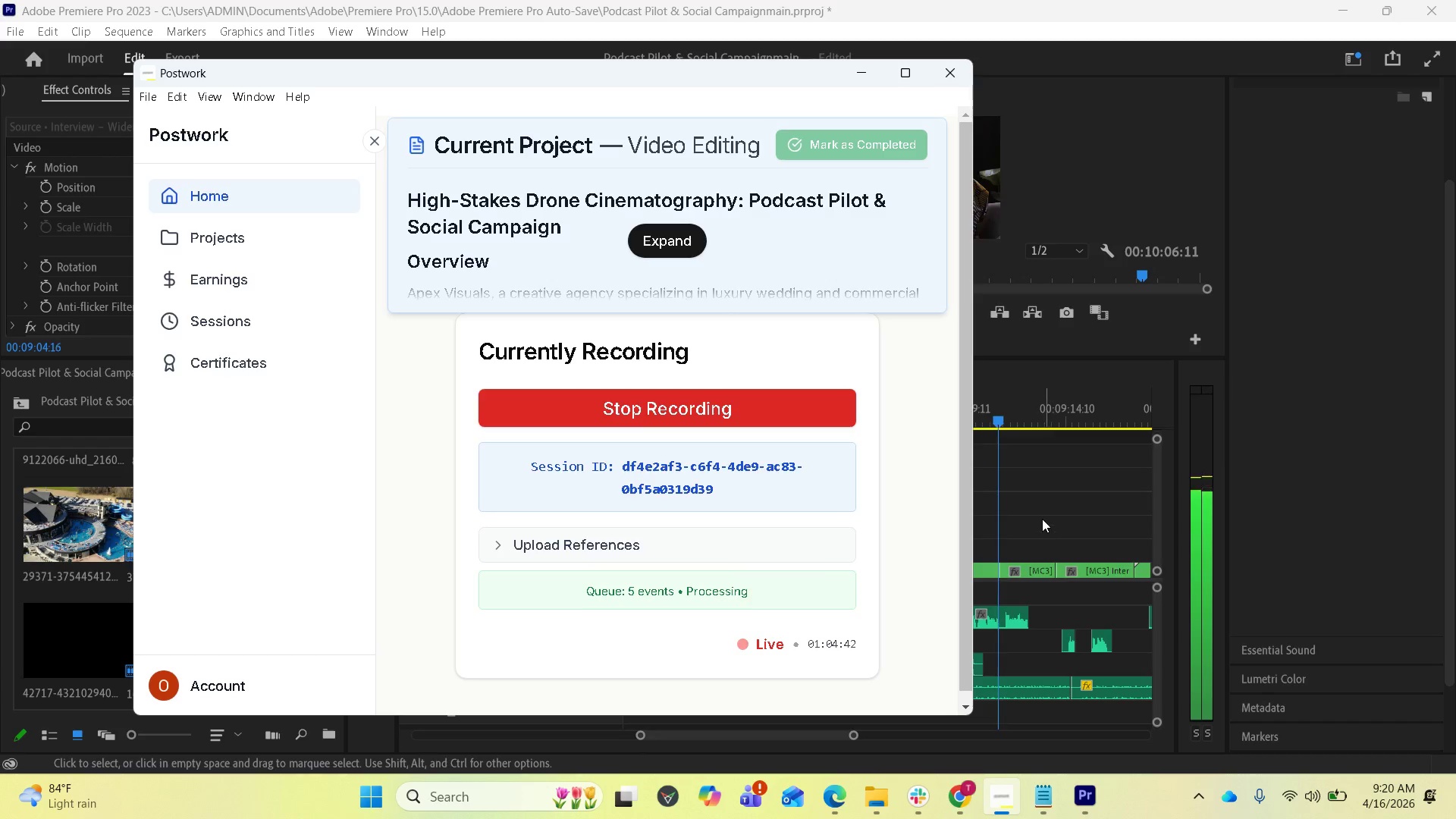 
left_click([1042, 518])
 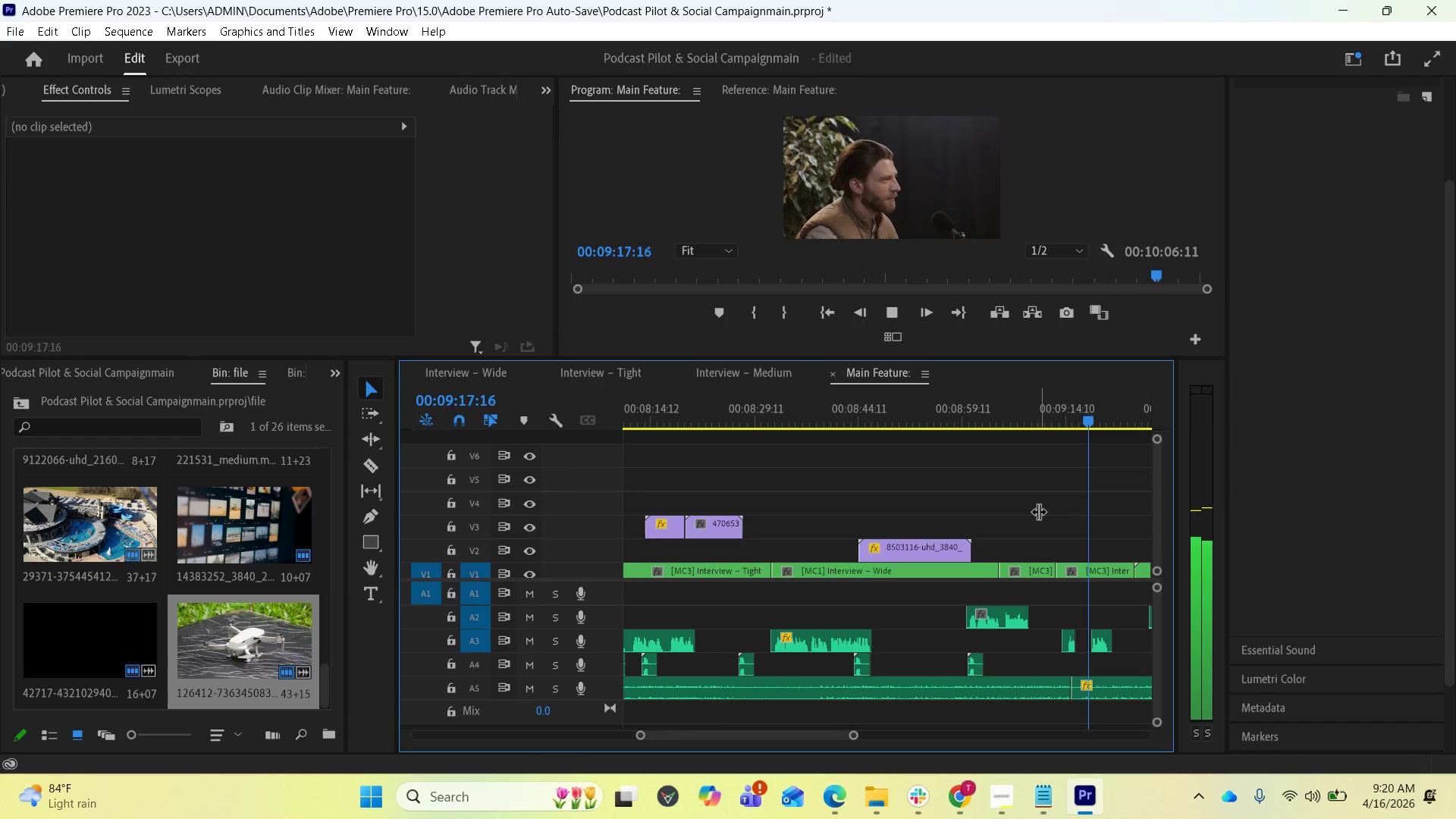 
wait(17.44)
 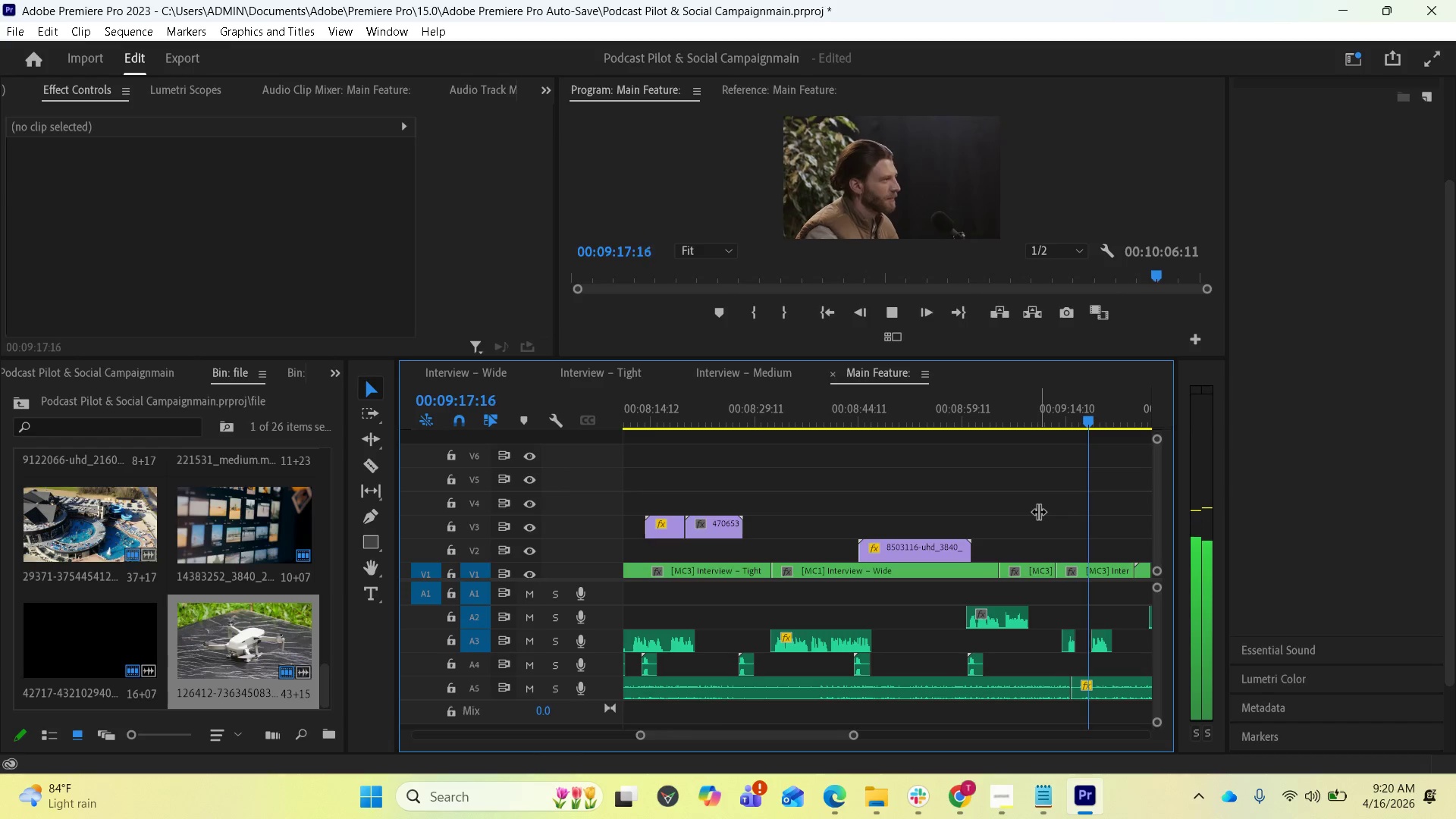 
key(Space)
 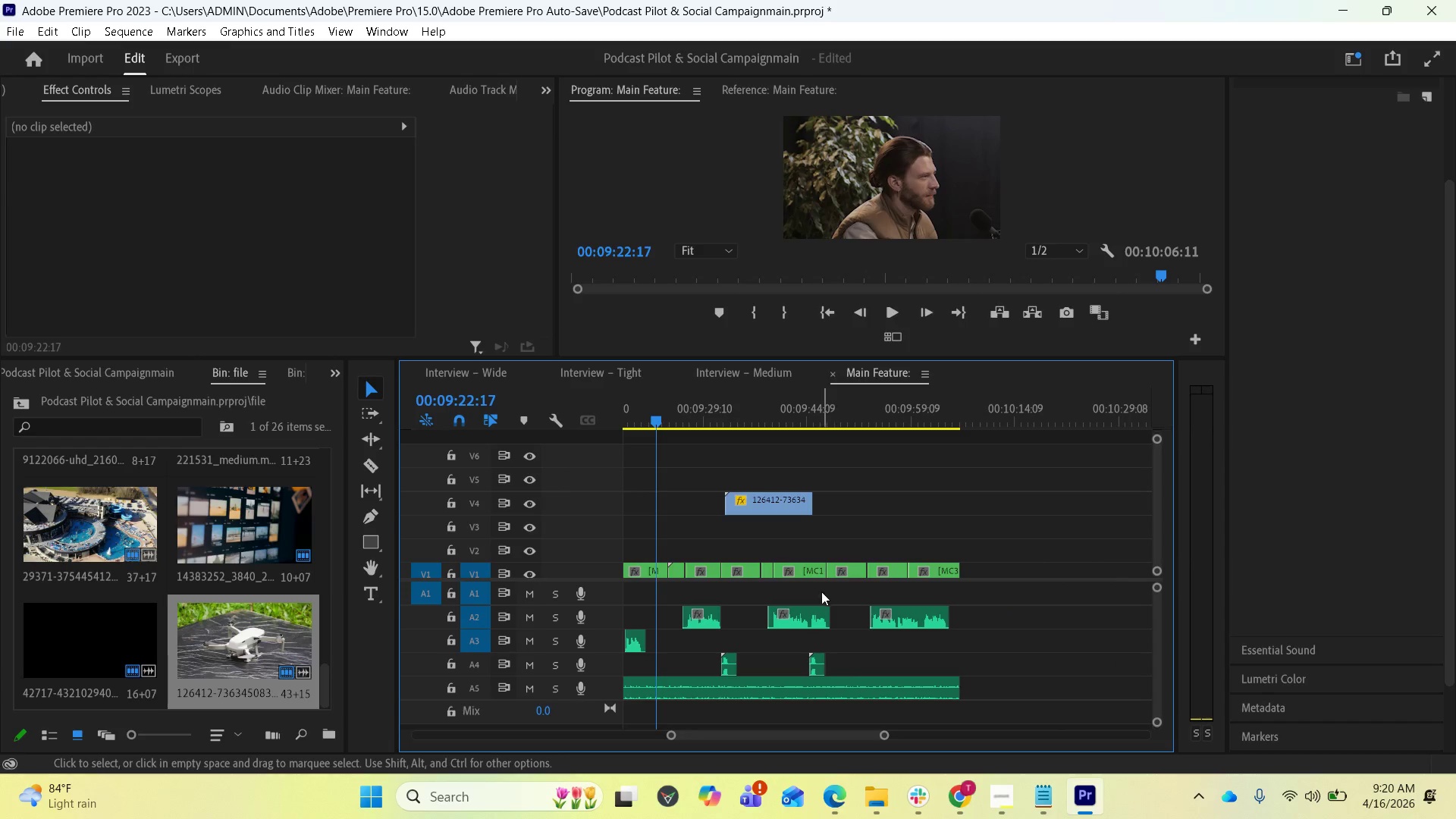 
scroll: coordinate [620, 686], scroll_direction: up, amount: 1.0
 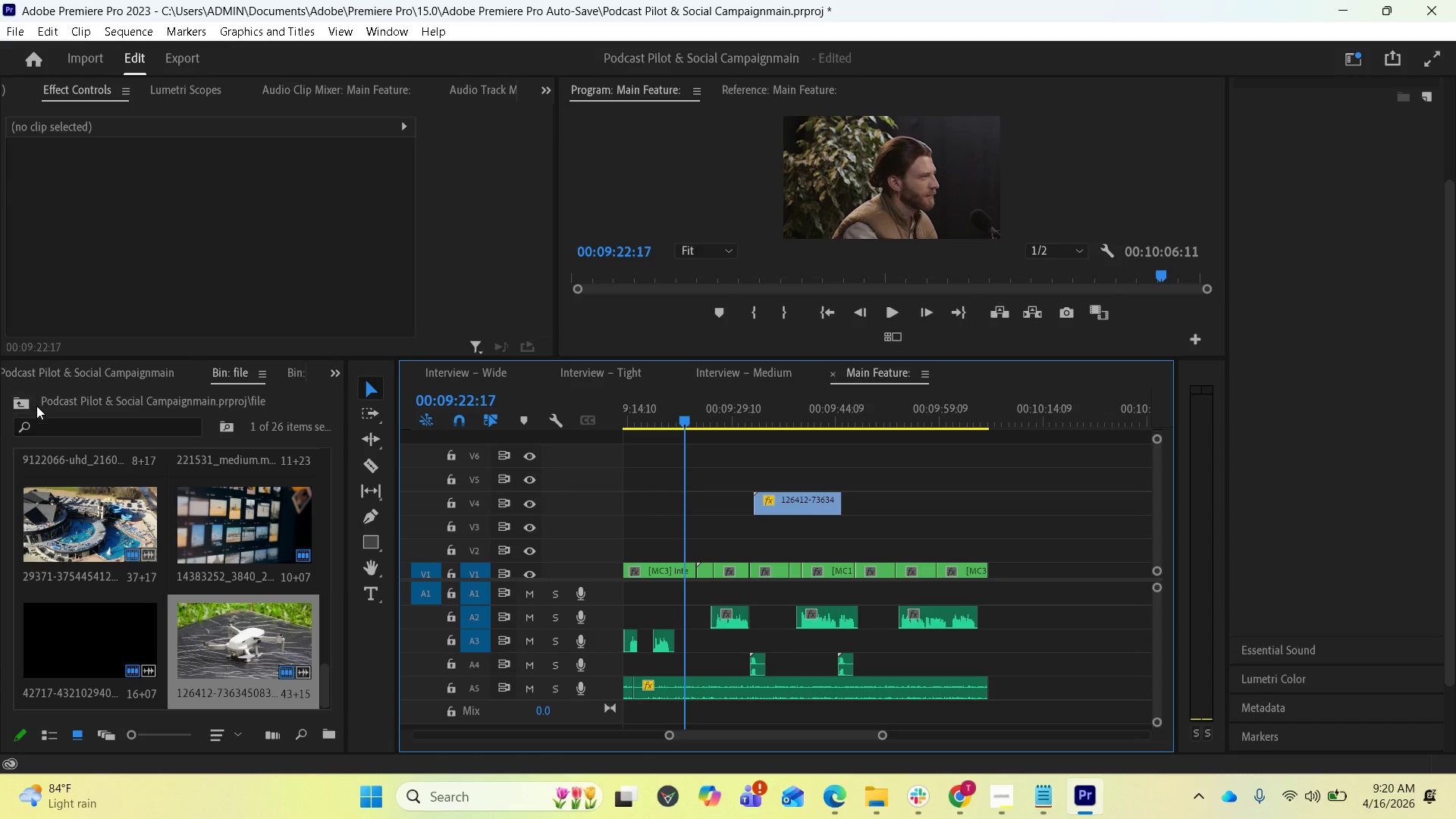 
left_click([22, 398])
 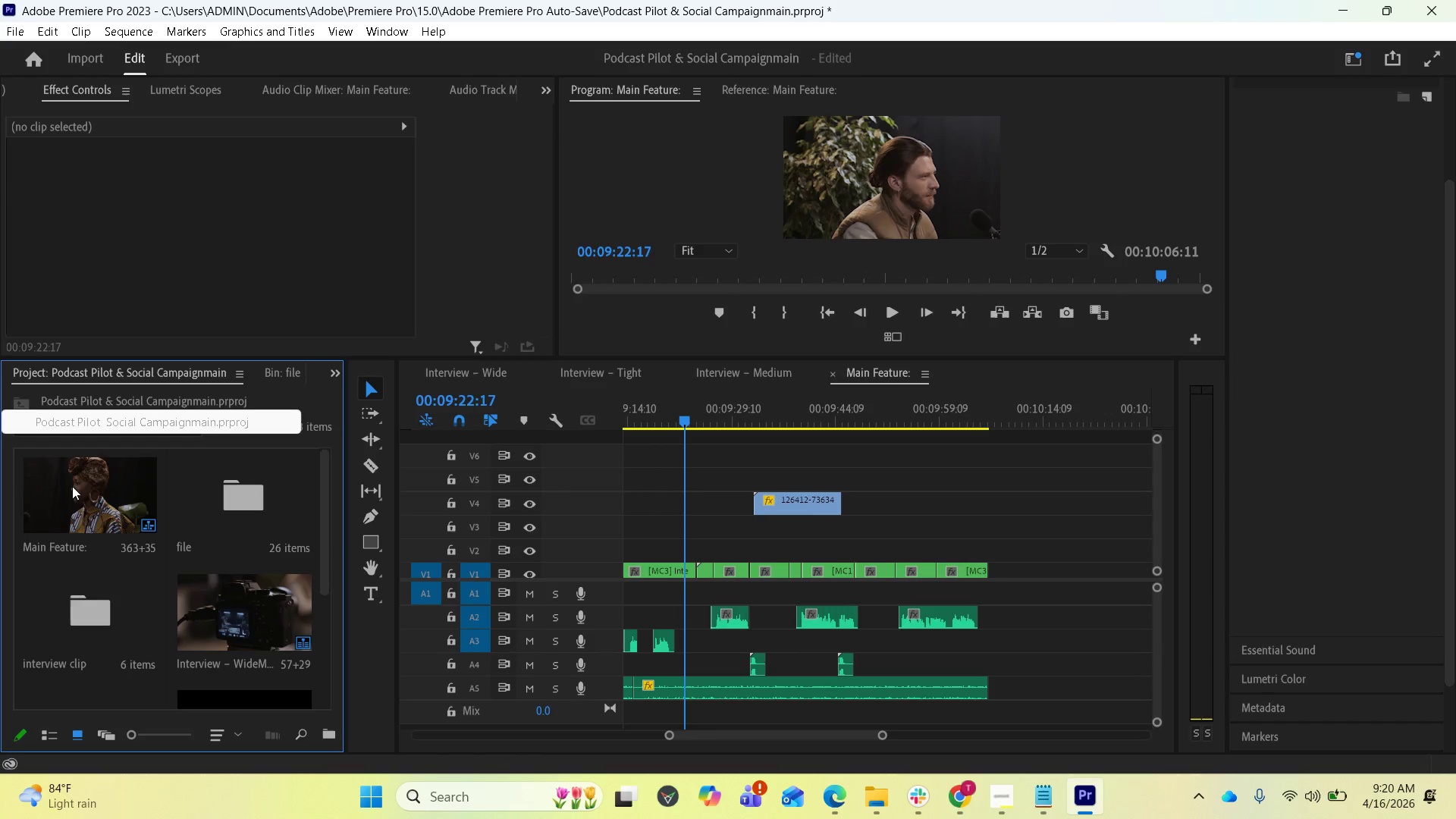 
scroll: coordinate [217, 636], scroll_direction: down, amount: 11.0
 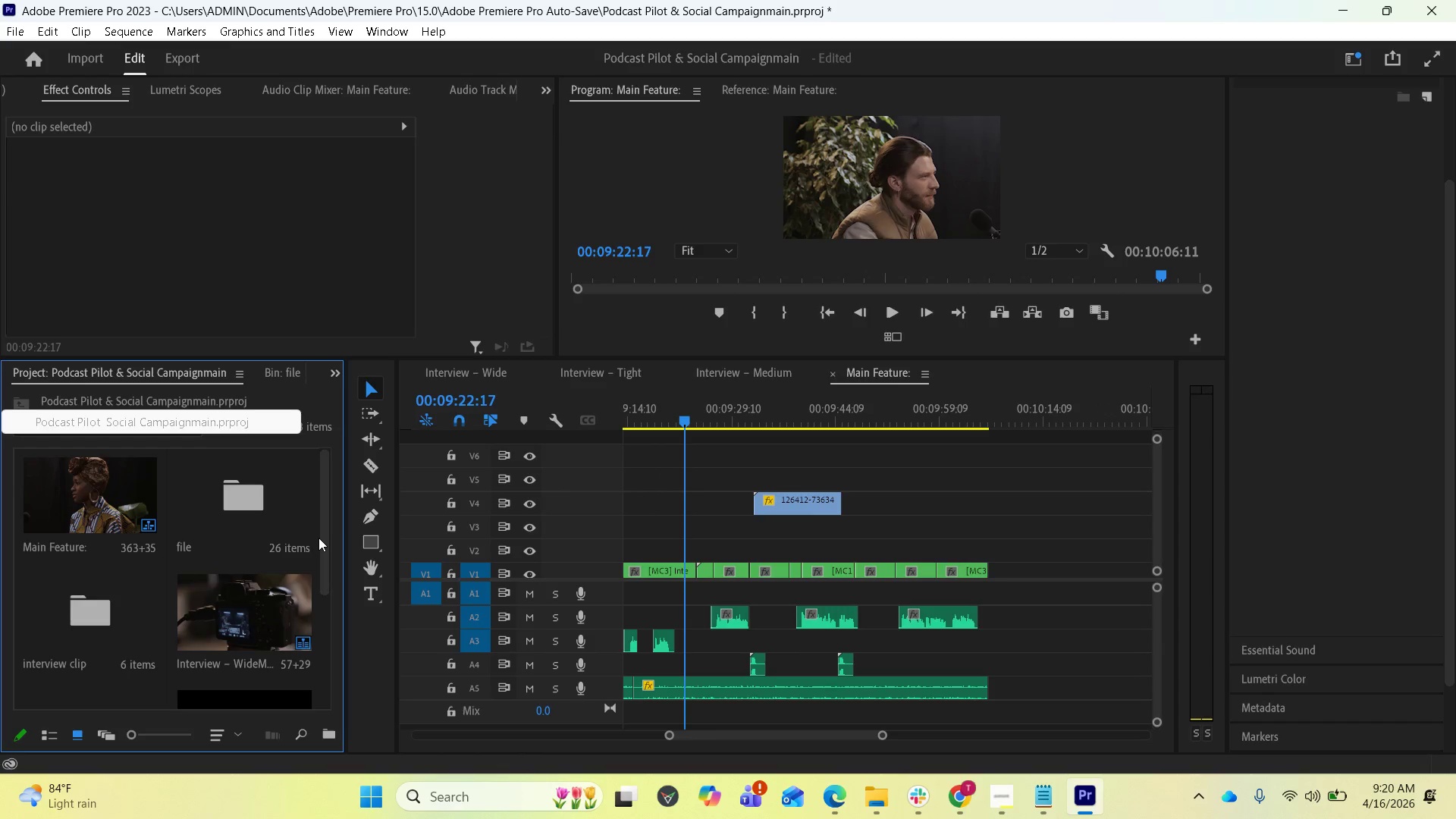 
left_click_drag(start_coordinate=[322, 544], to_coordinate=[304, 690])
 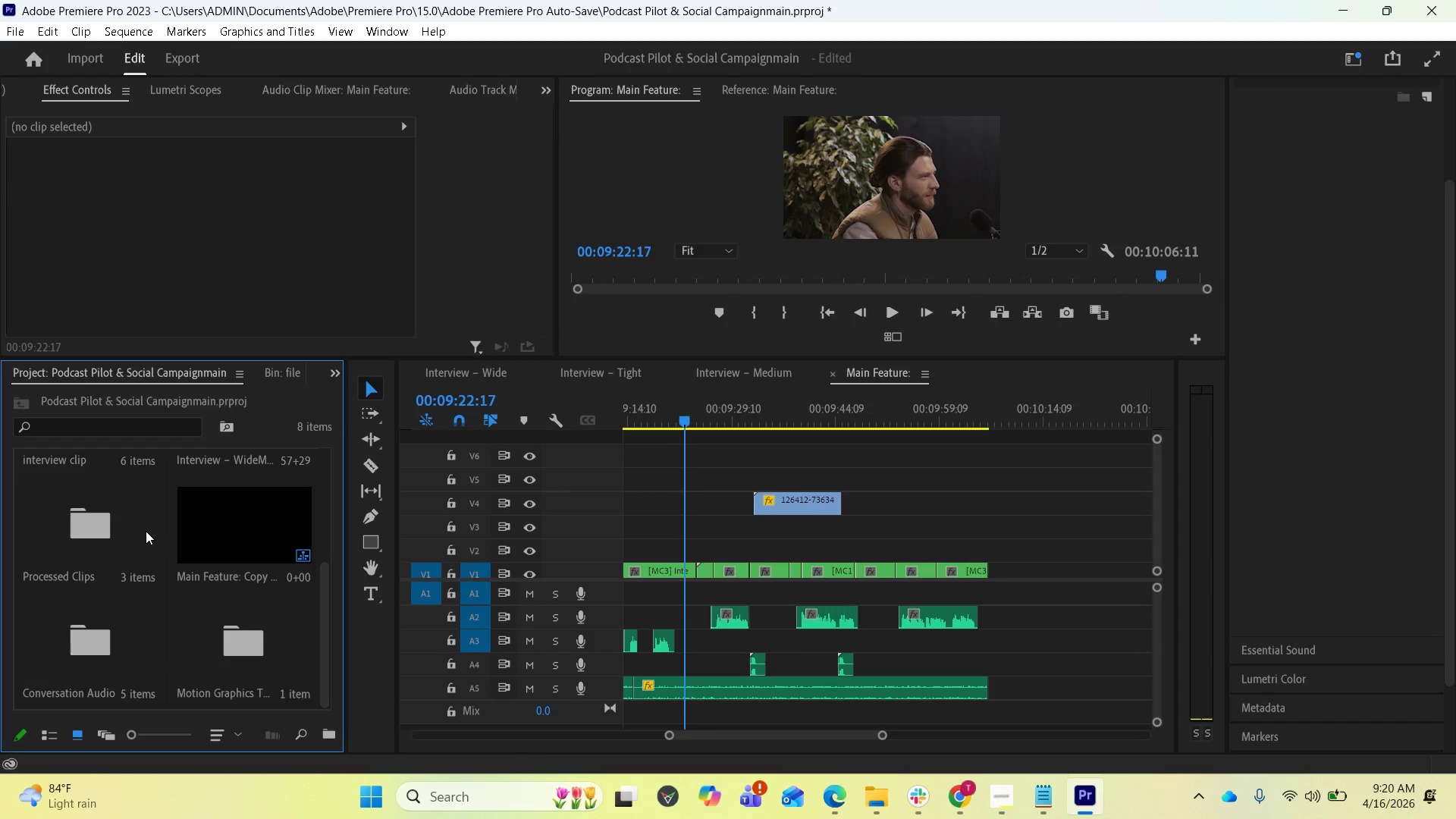 
right_click([155, 542])
 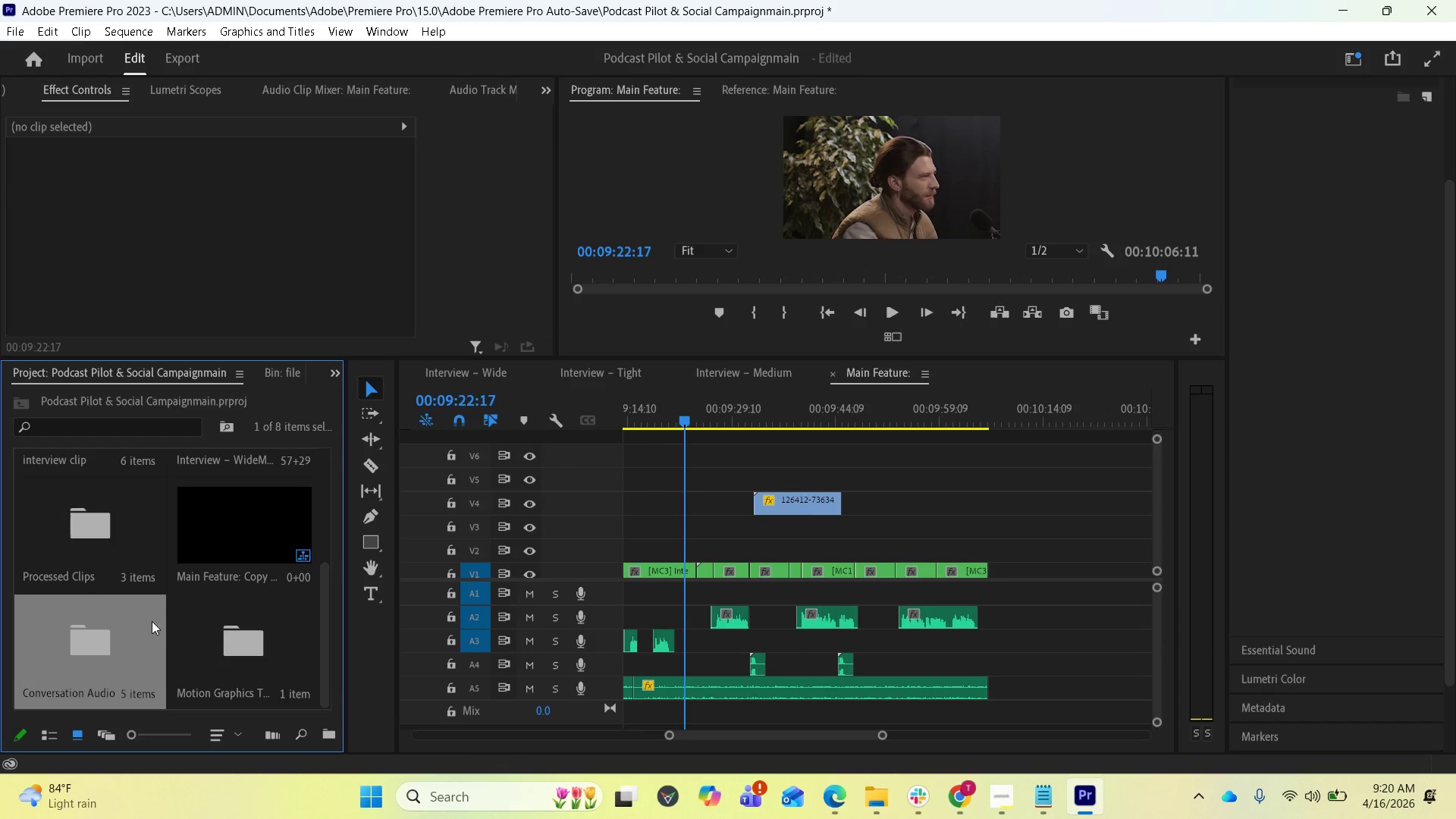 
left_click([171, 661])
 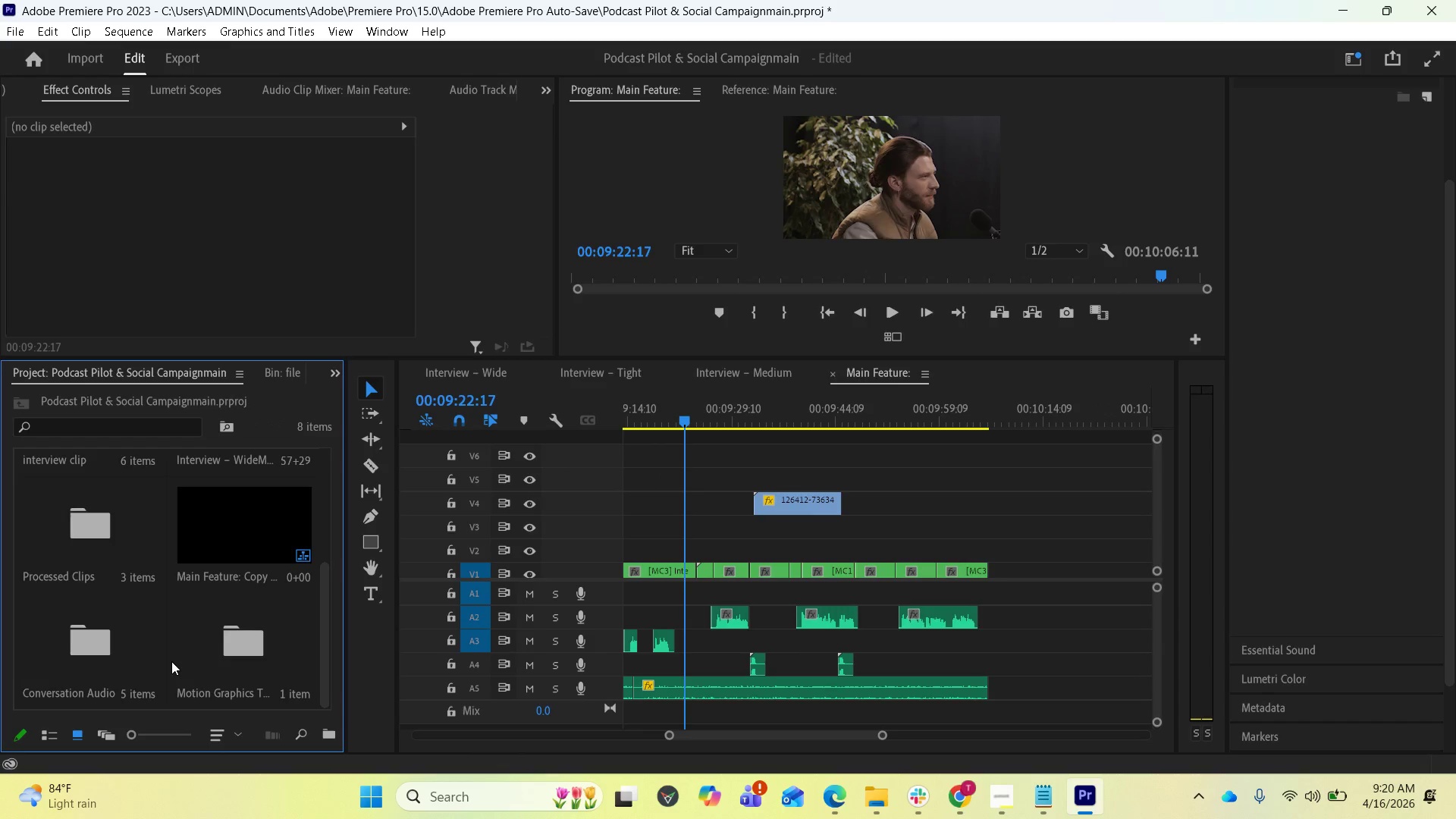 
right_click([171, 661])
 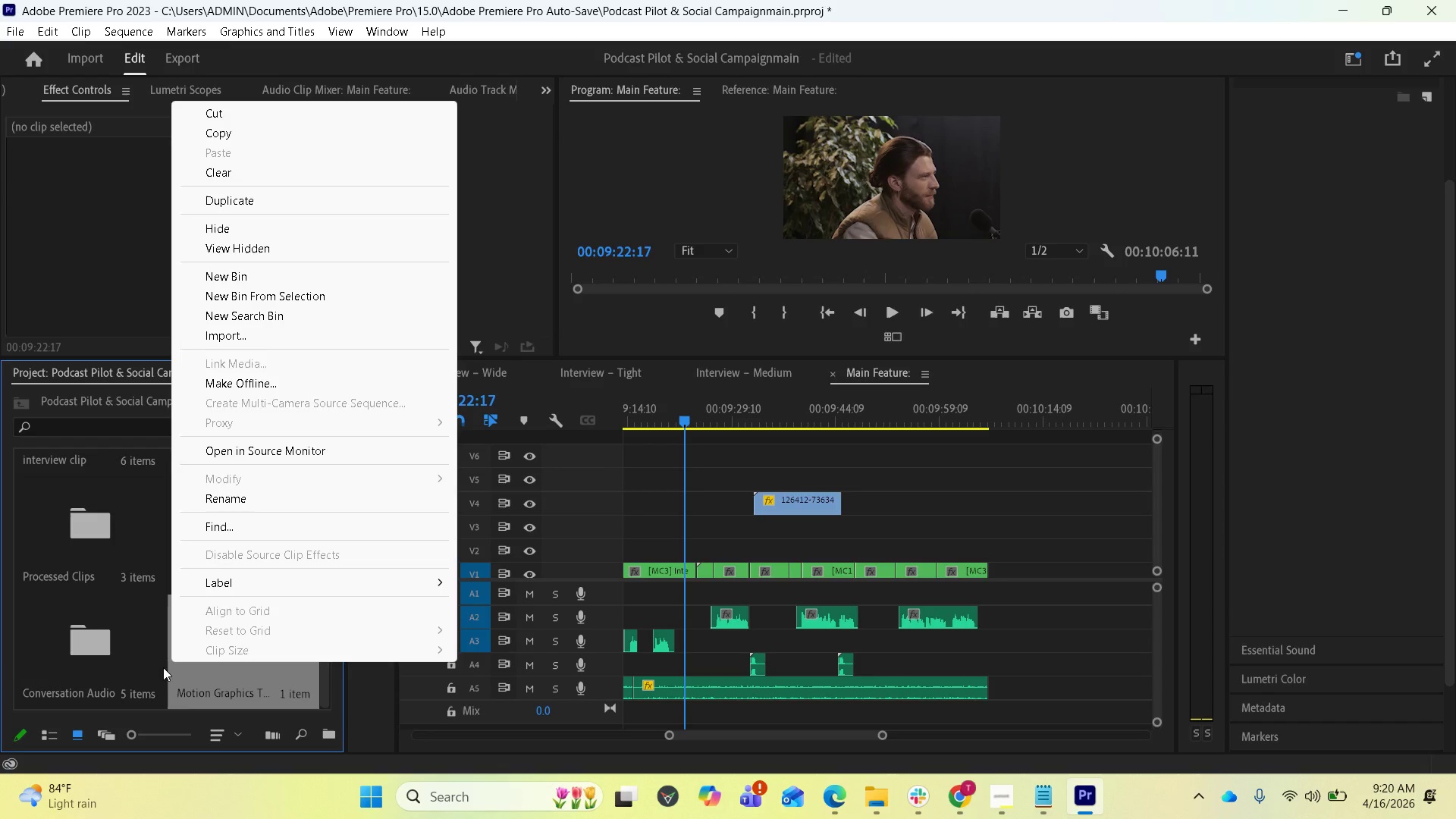 
left_click([155, 679])
 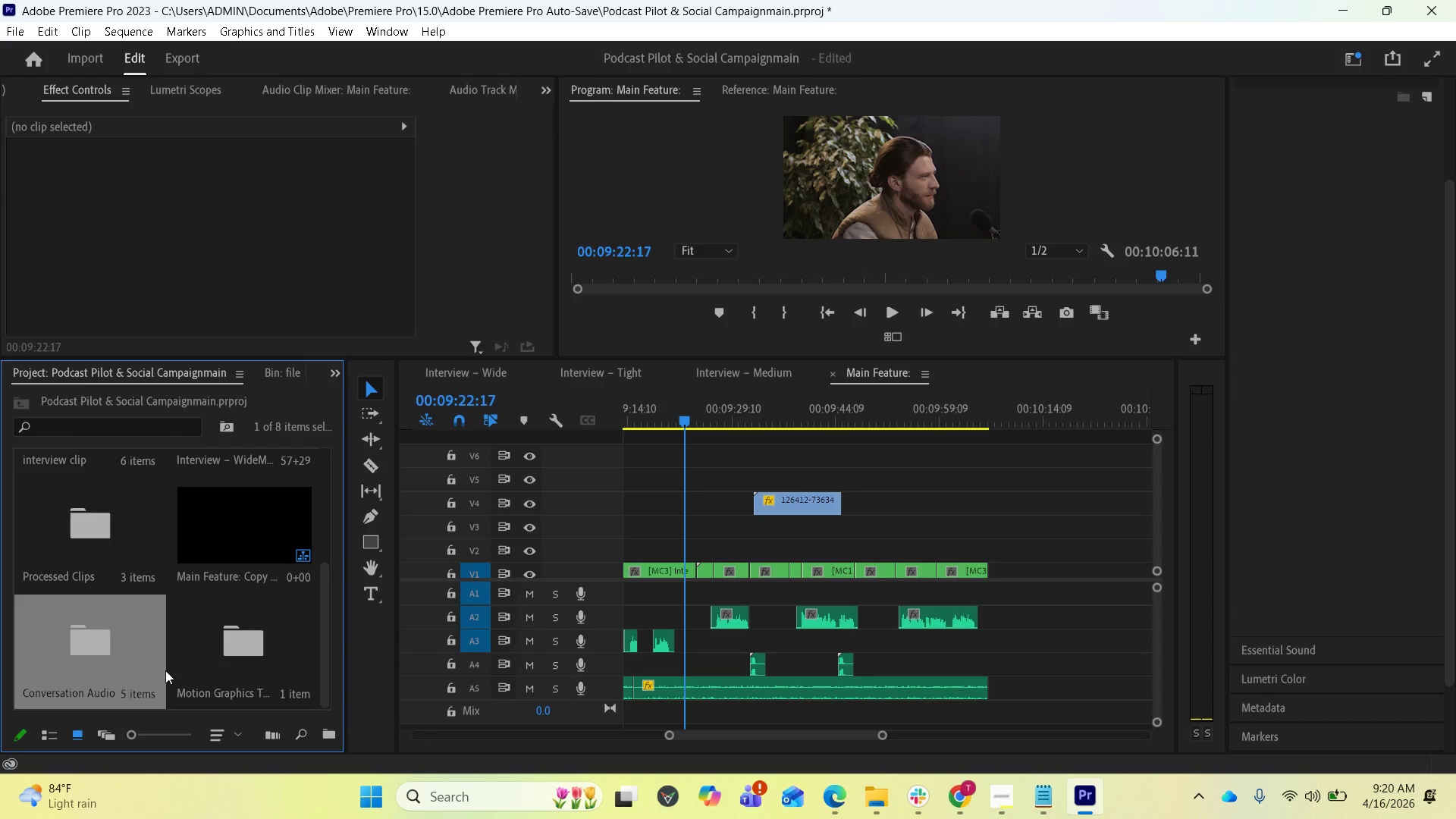 
scroll: coordinate [172, 673], scroll_direction: down, amount: 3.0
 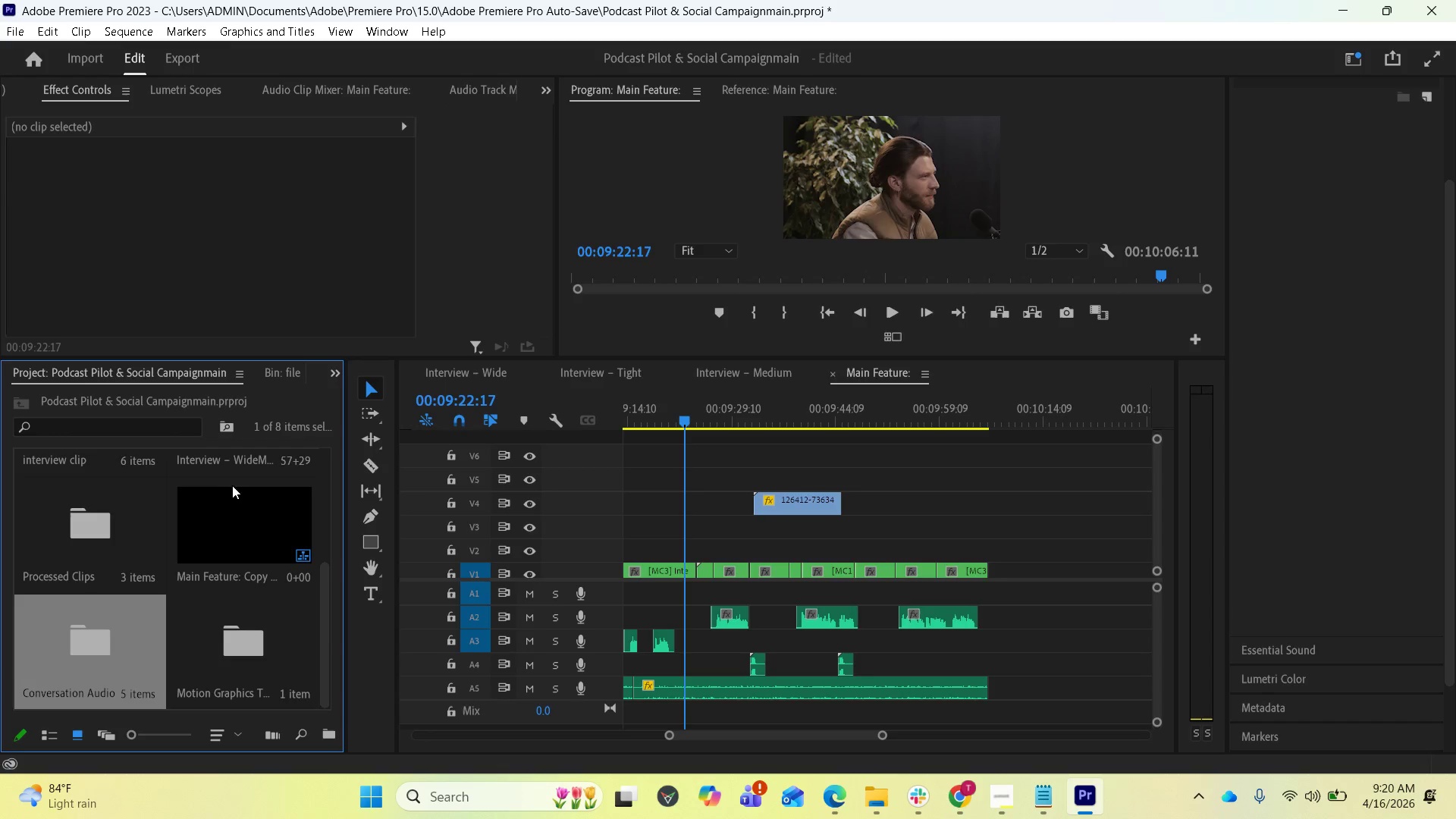 
left_click([158, 521])
 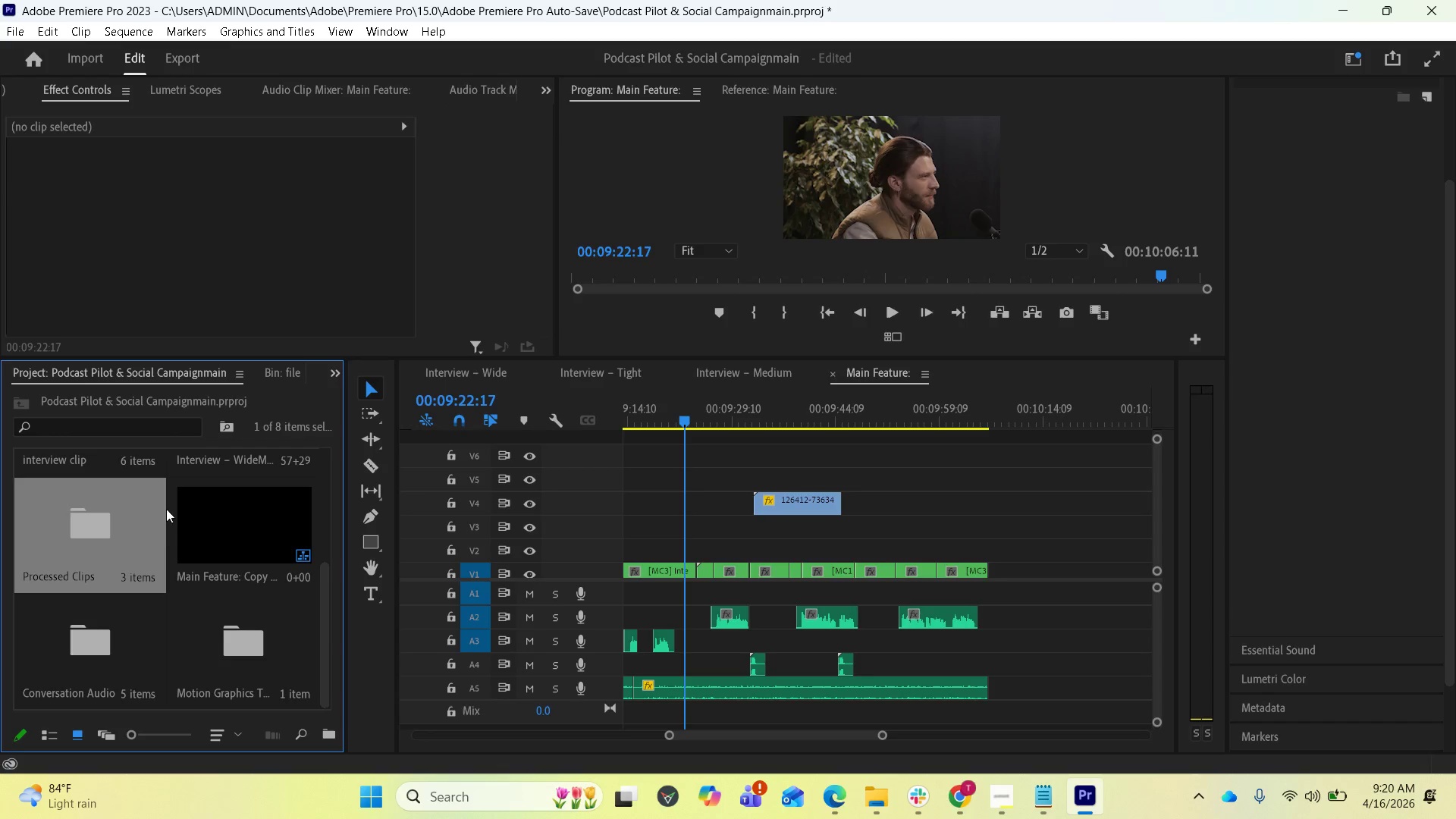 
scroll: coordinate [172, 530], scroll_direction: up, amount: 3.0
 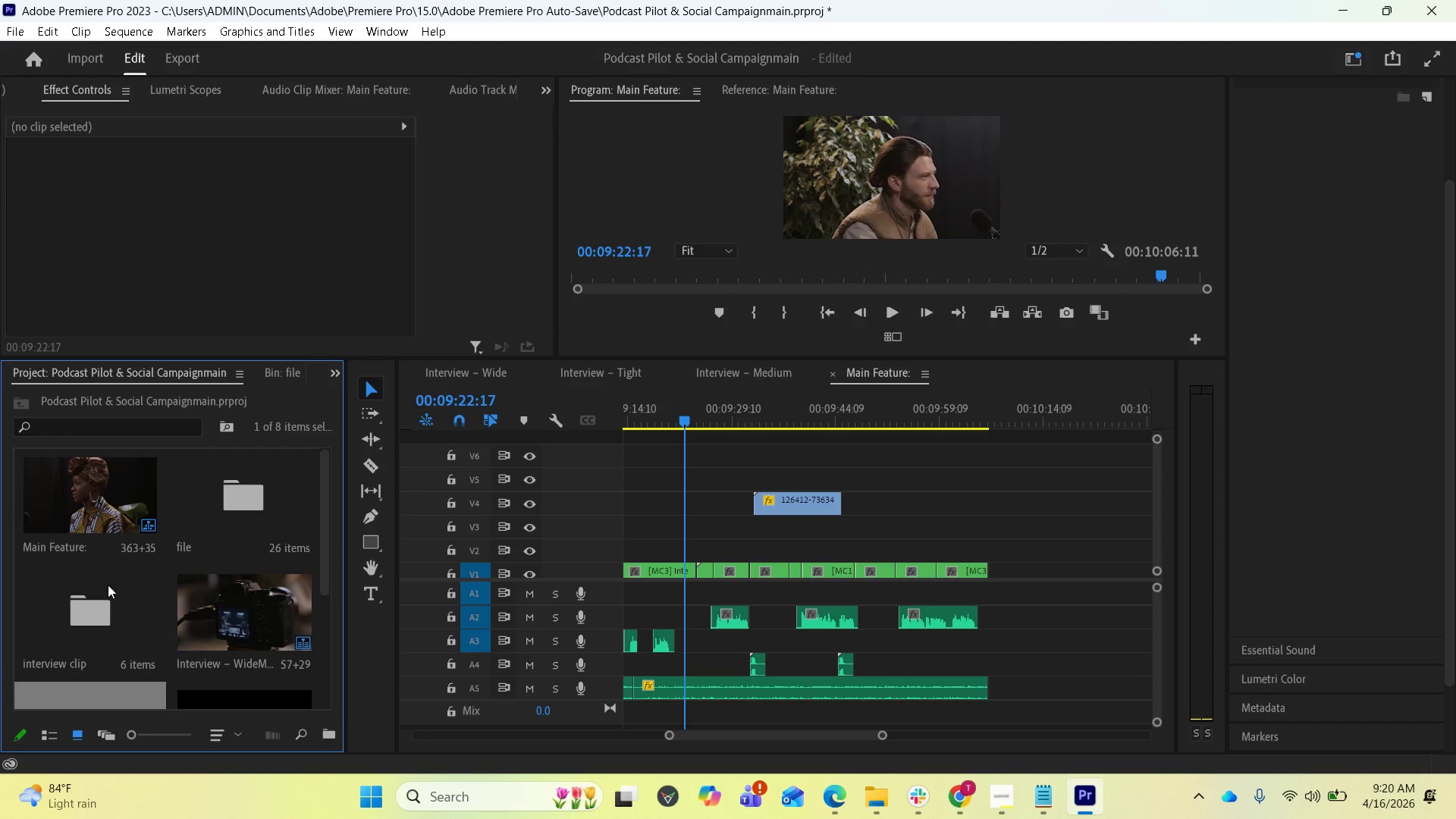 
double_click([102, 591])
 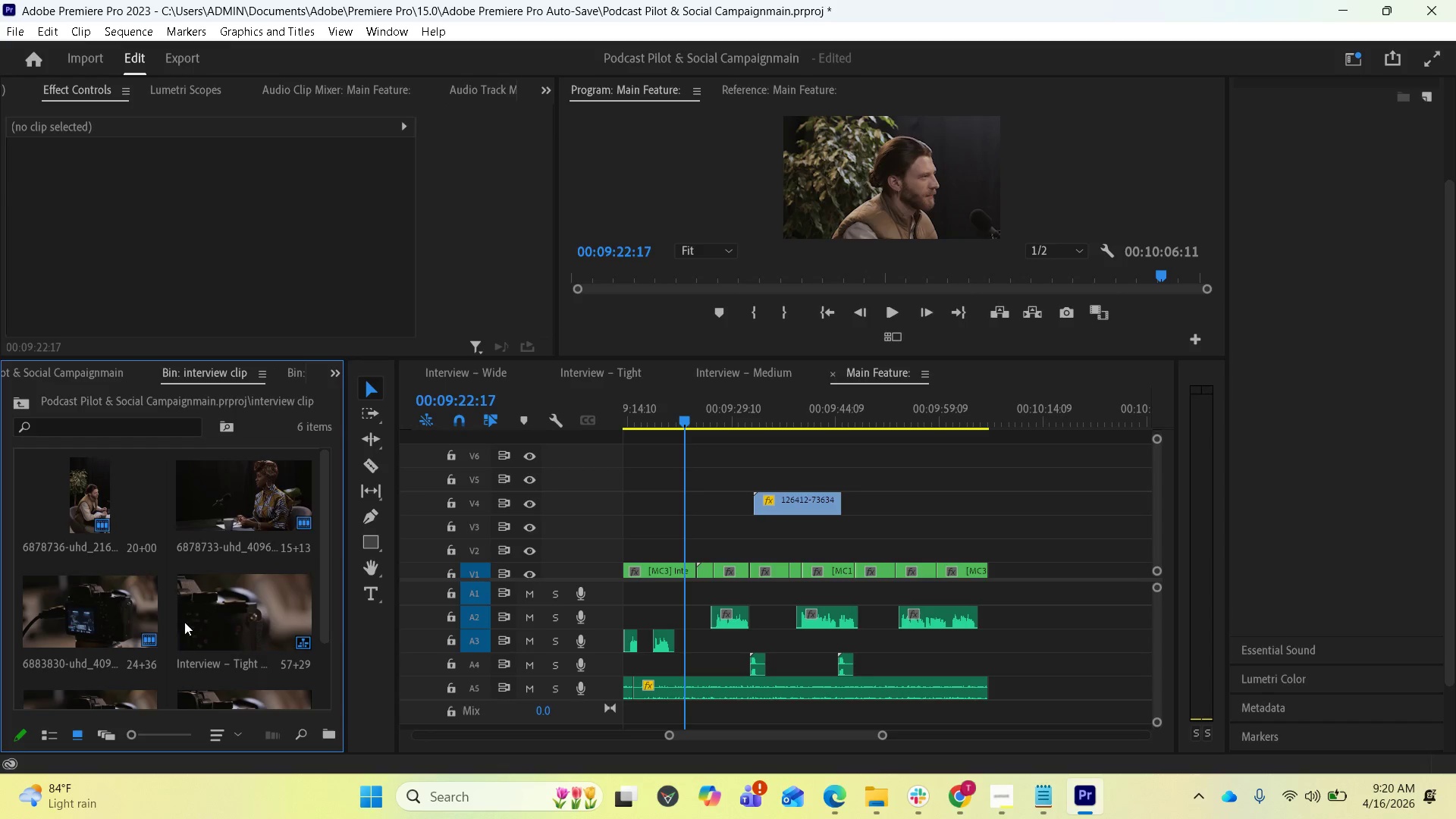 
scroll: coordinate [218, 622], scroll_direction: down, amount: 6.0
 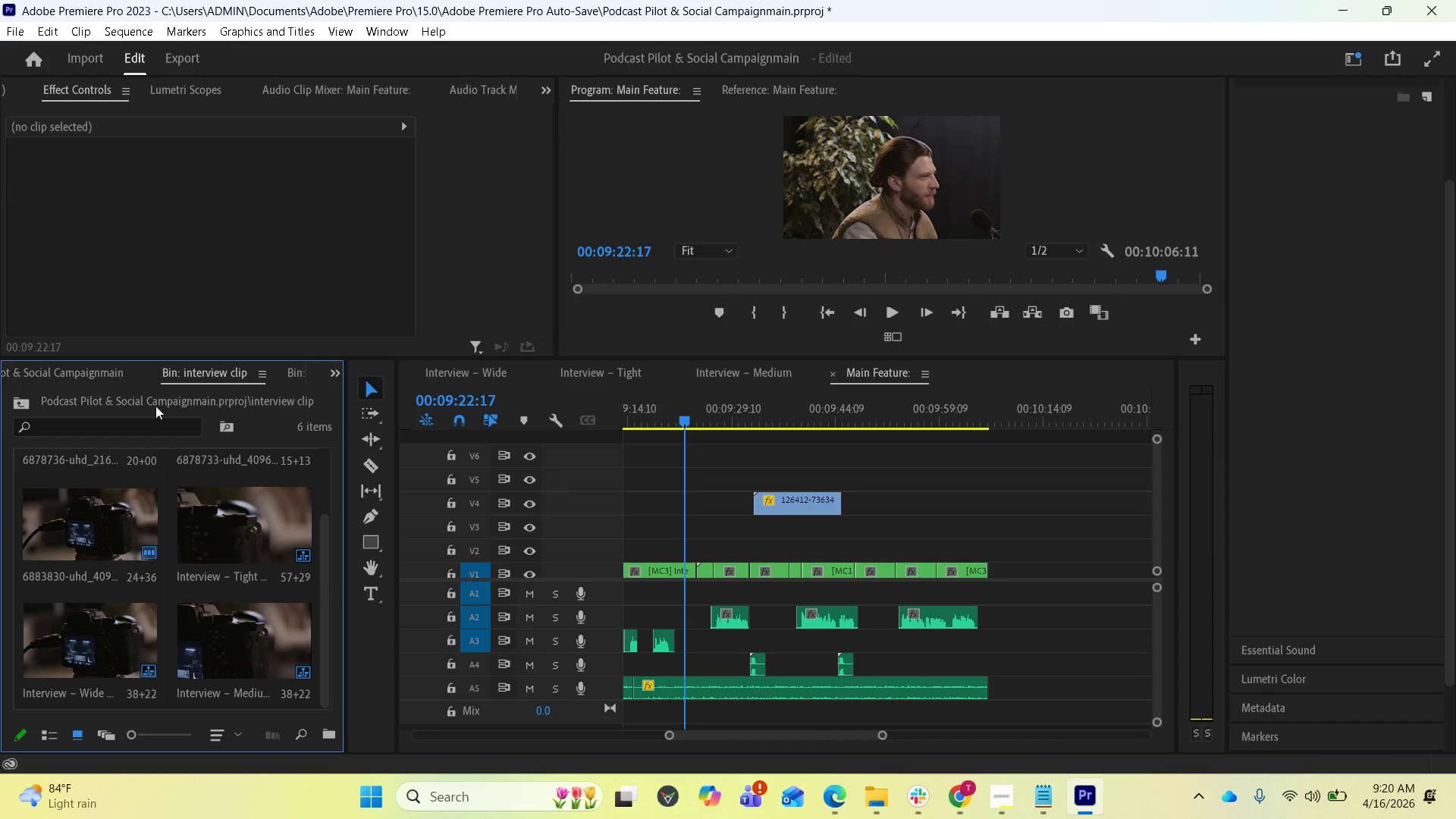 
left_click([18, 403])
 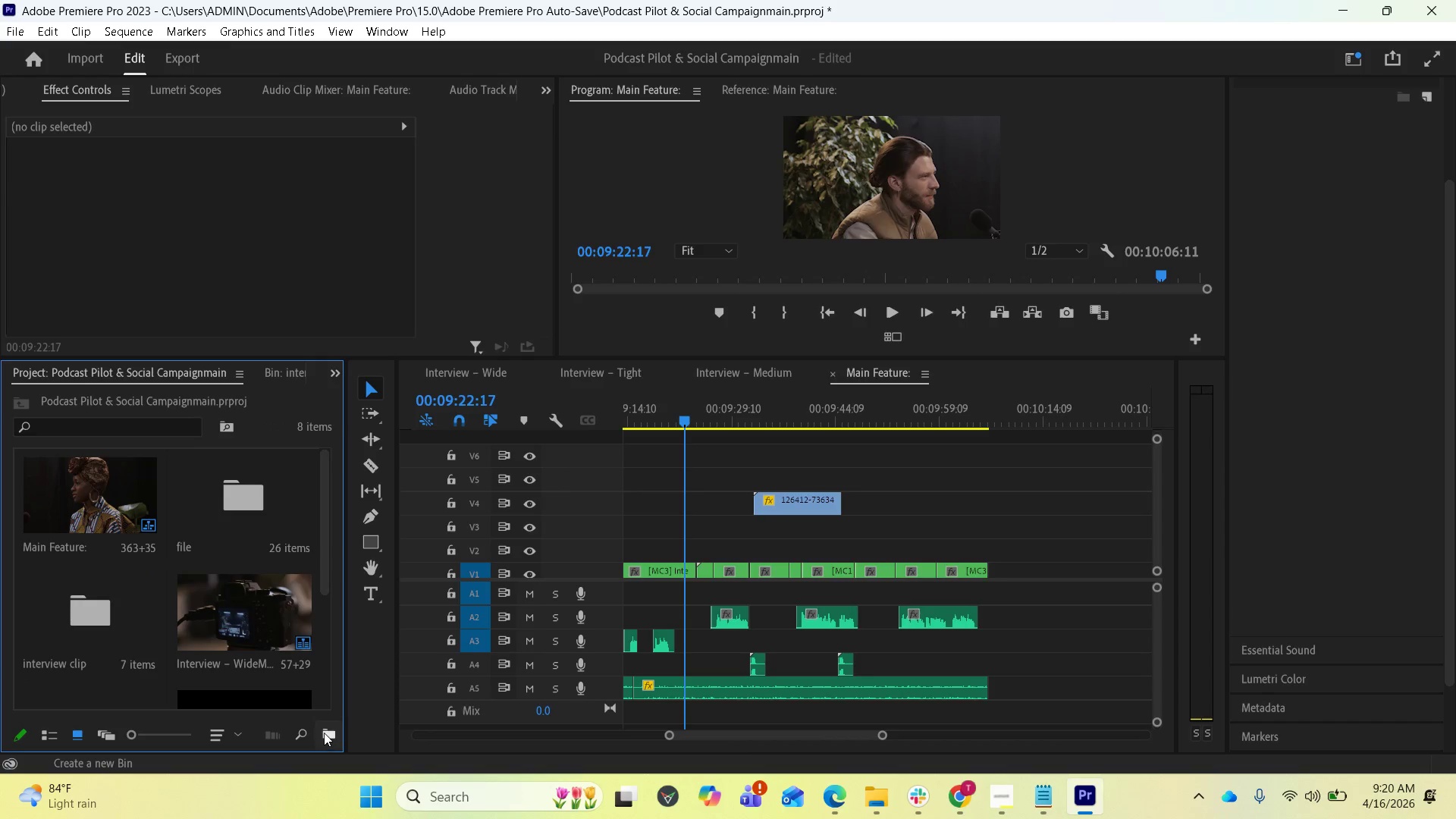 
scroll: coordinate [253, 638], scroll_direction: down, amount: 5.0
 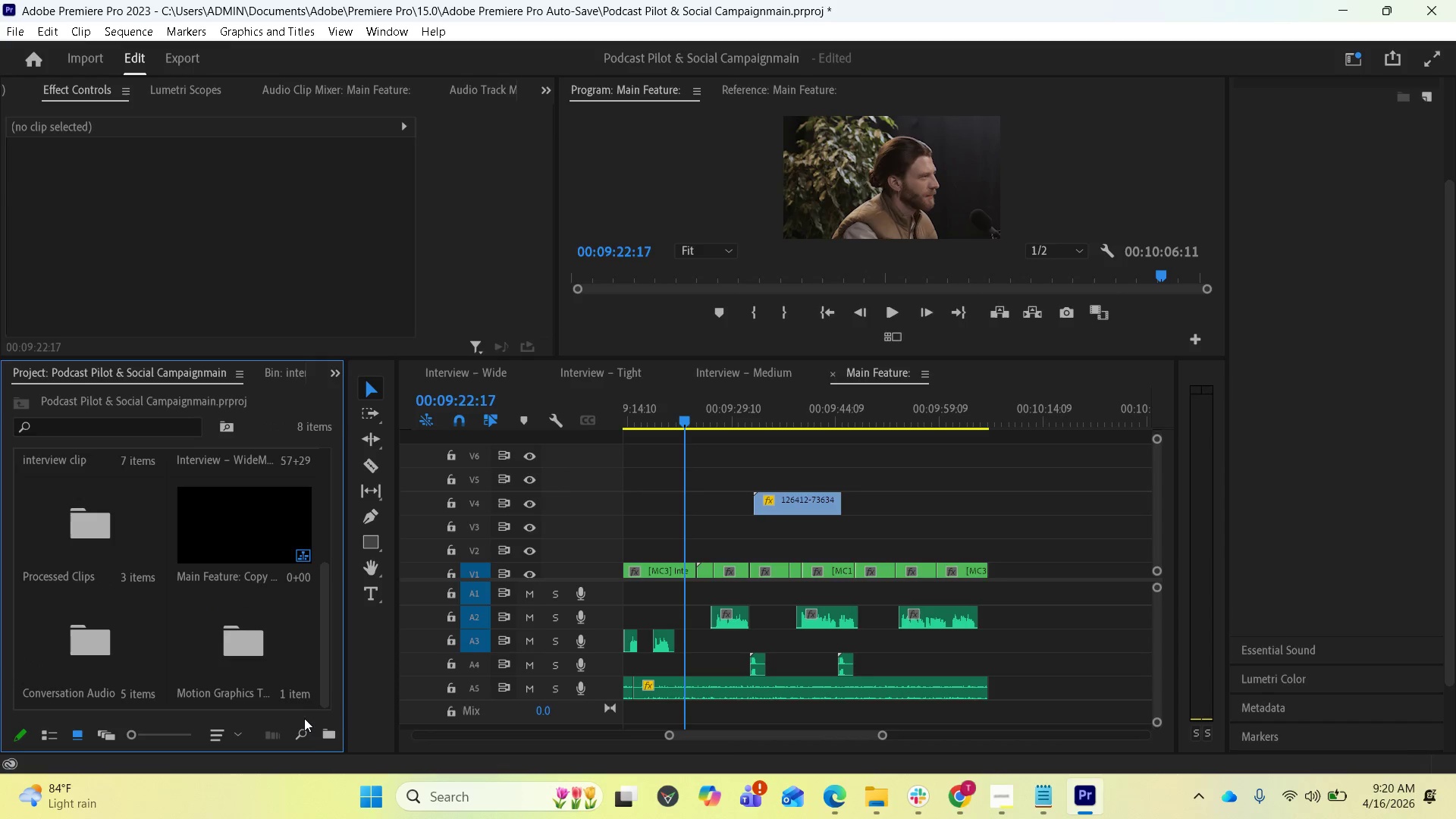 
left_click([322, 730])
 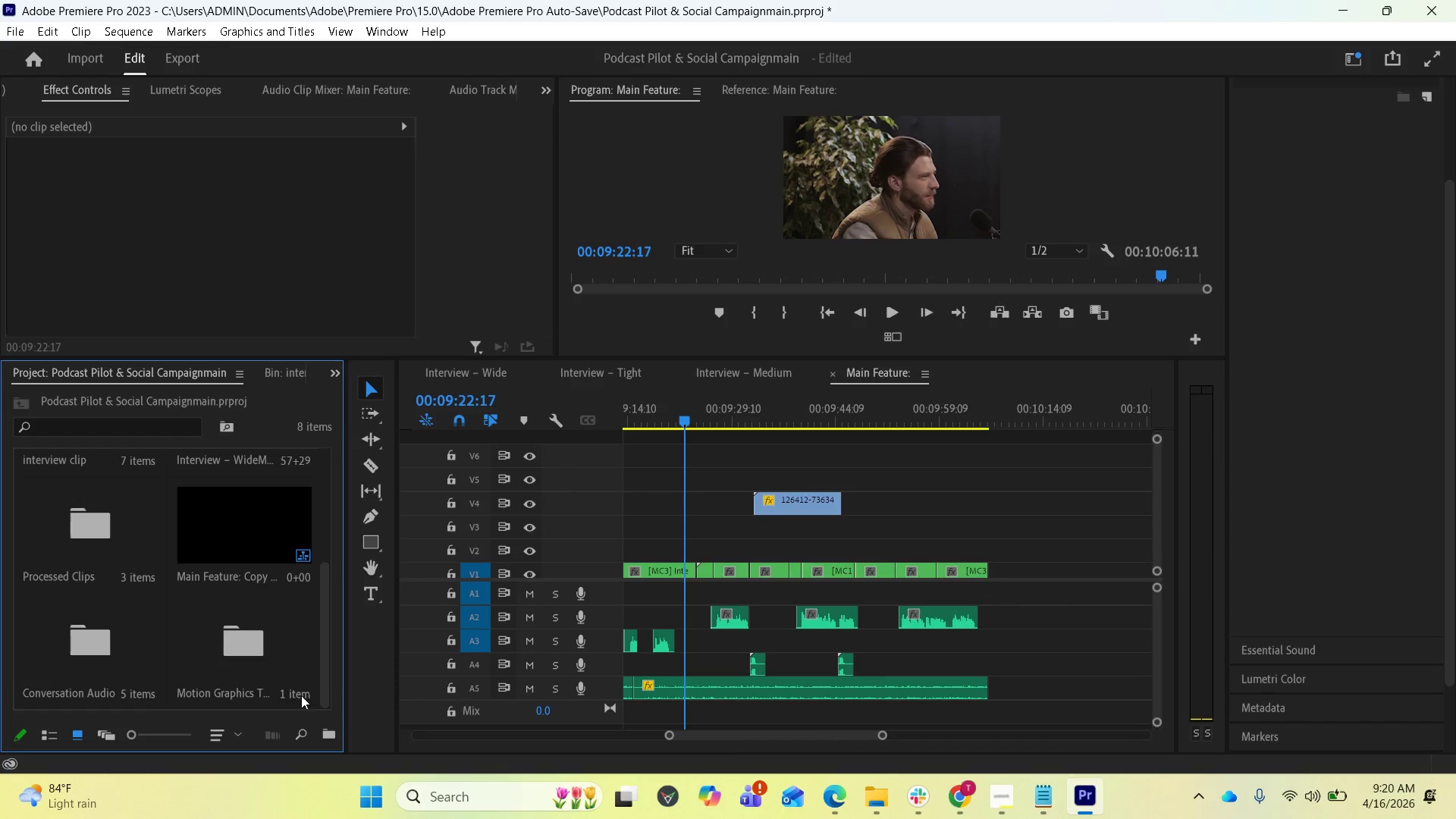 
scroll: coordinate [291, 580], scroll_direction: up, amount: 4.0
 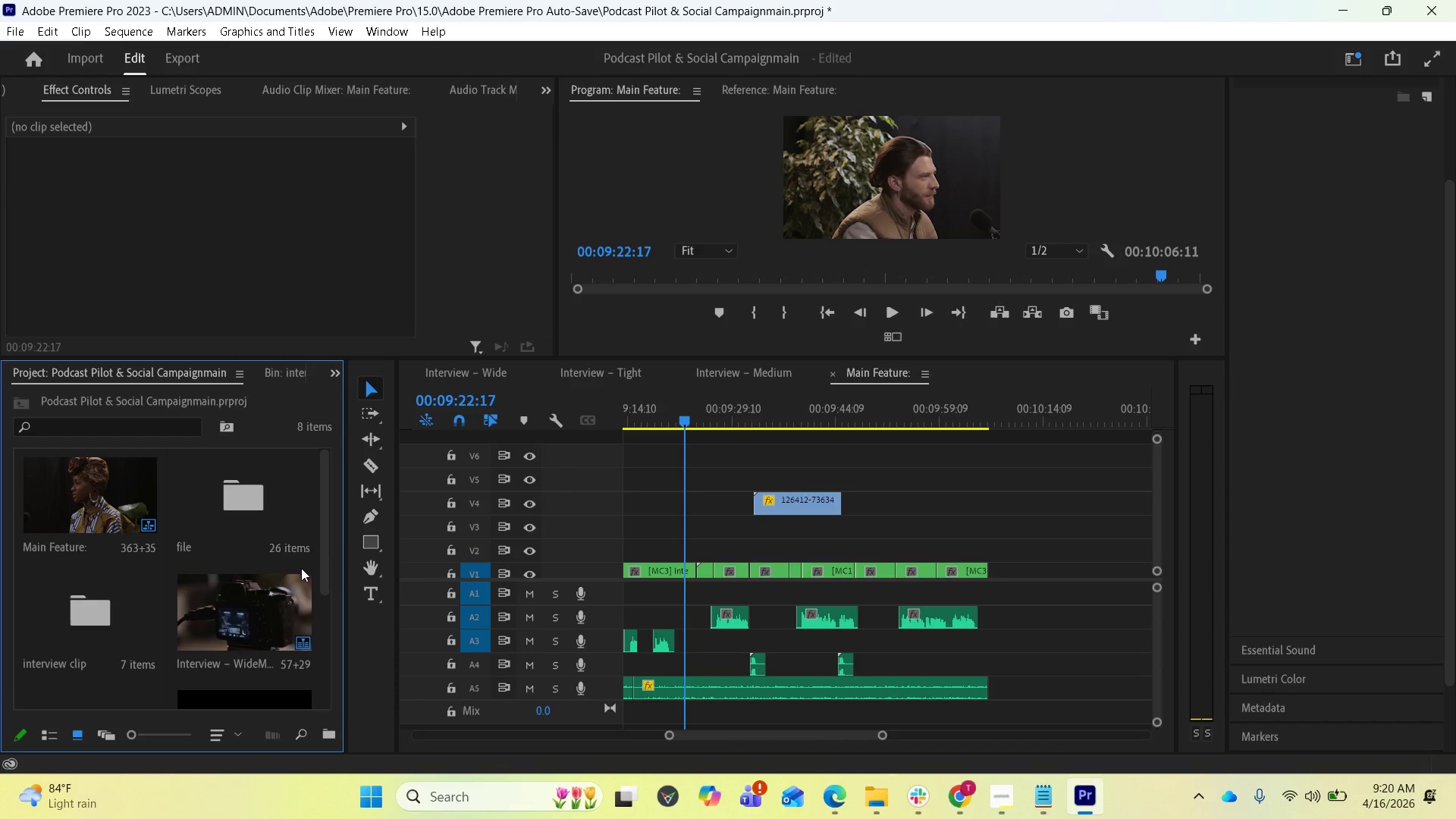 
scroll: coordinate [259, 576], scroll_direction: down, amount: 2.0
 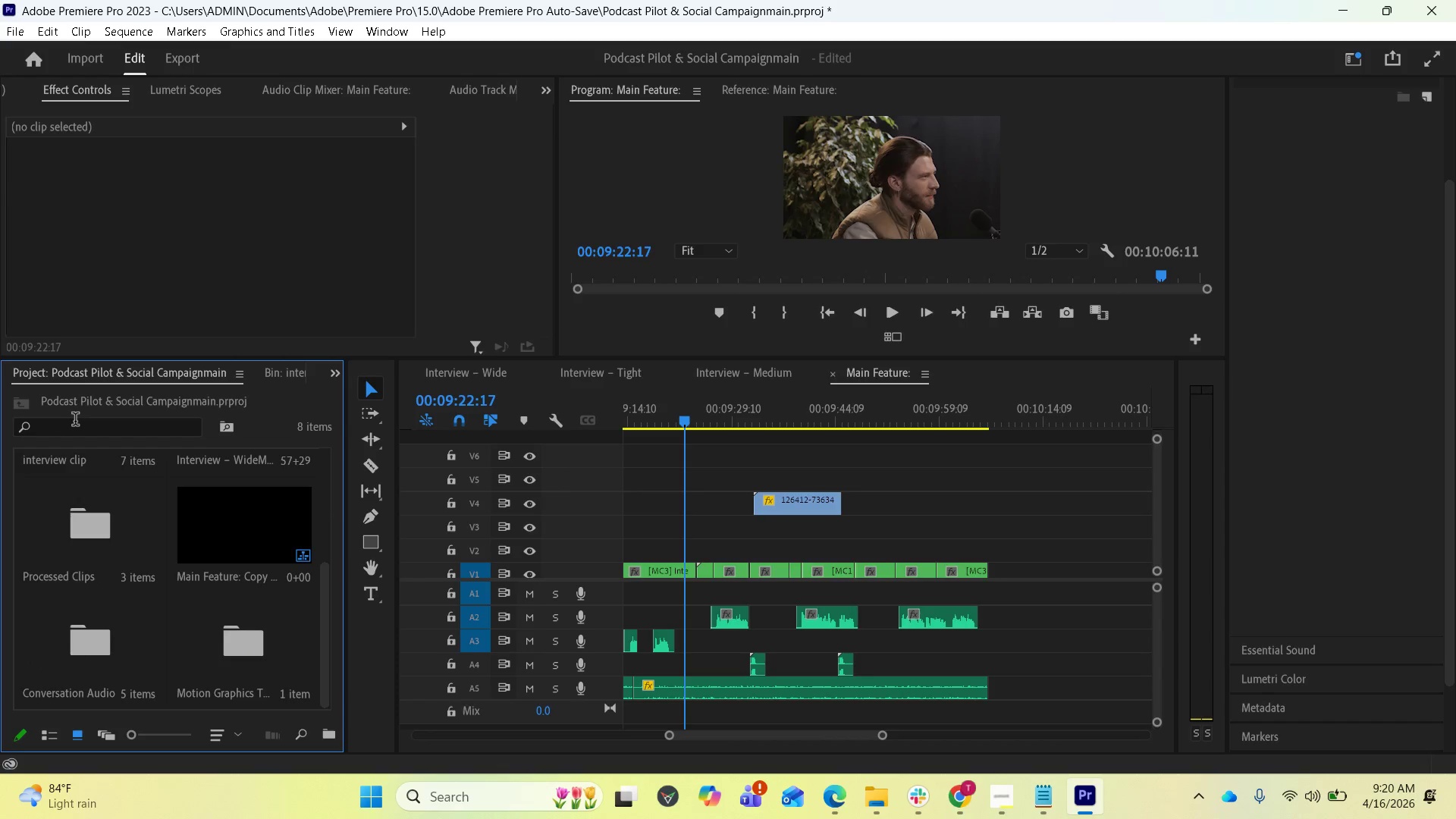 
left_click([257, 423])
 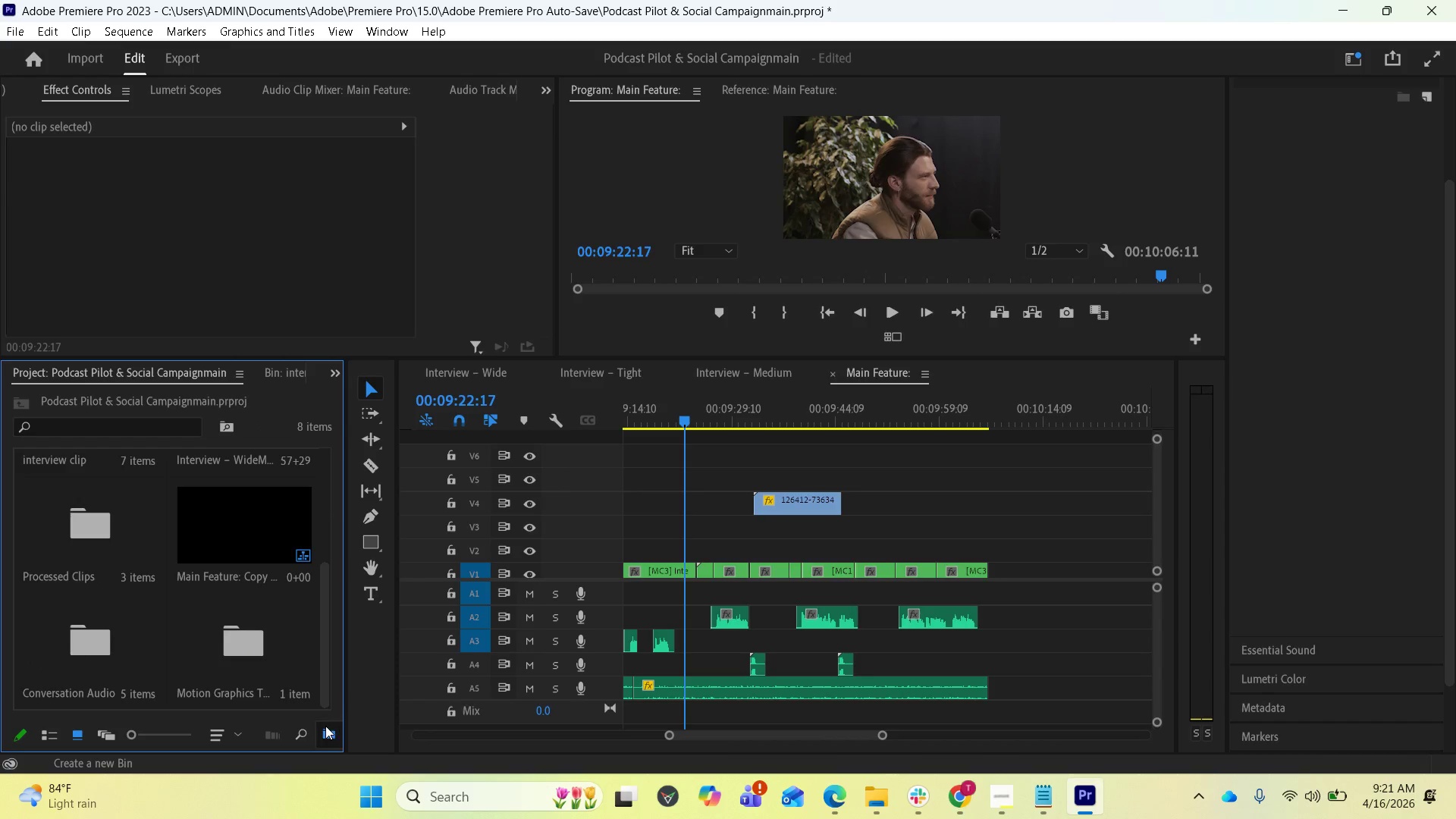 
left_click([325, 726])
 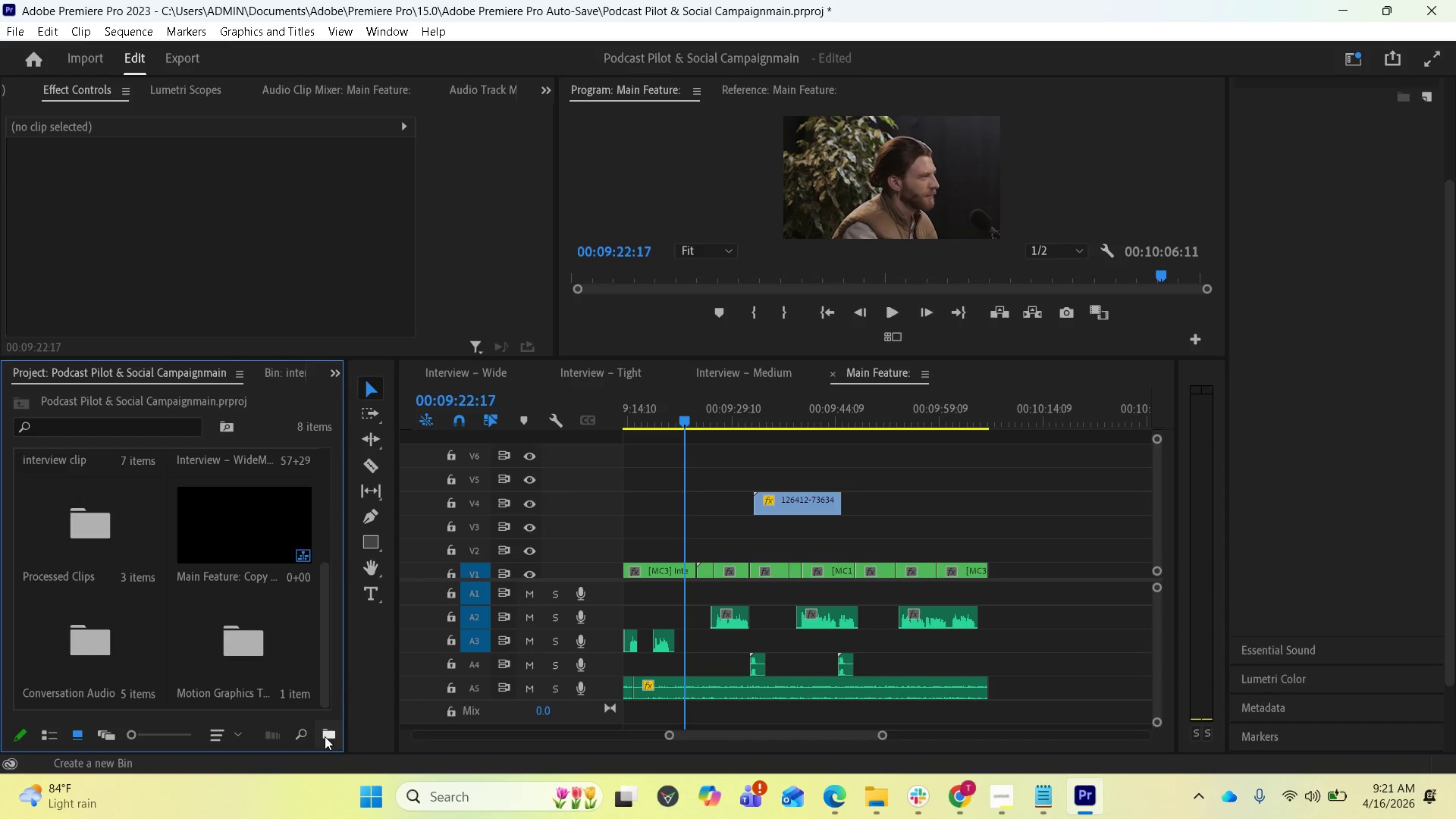 
left_click([325, 736])
 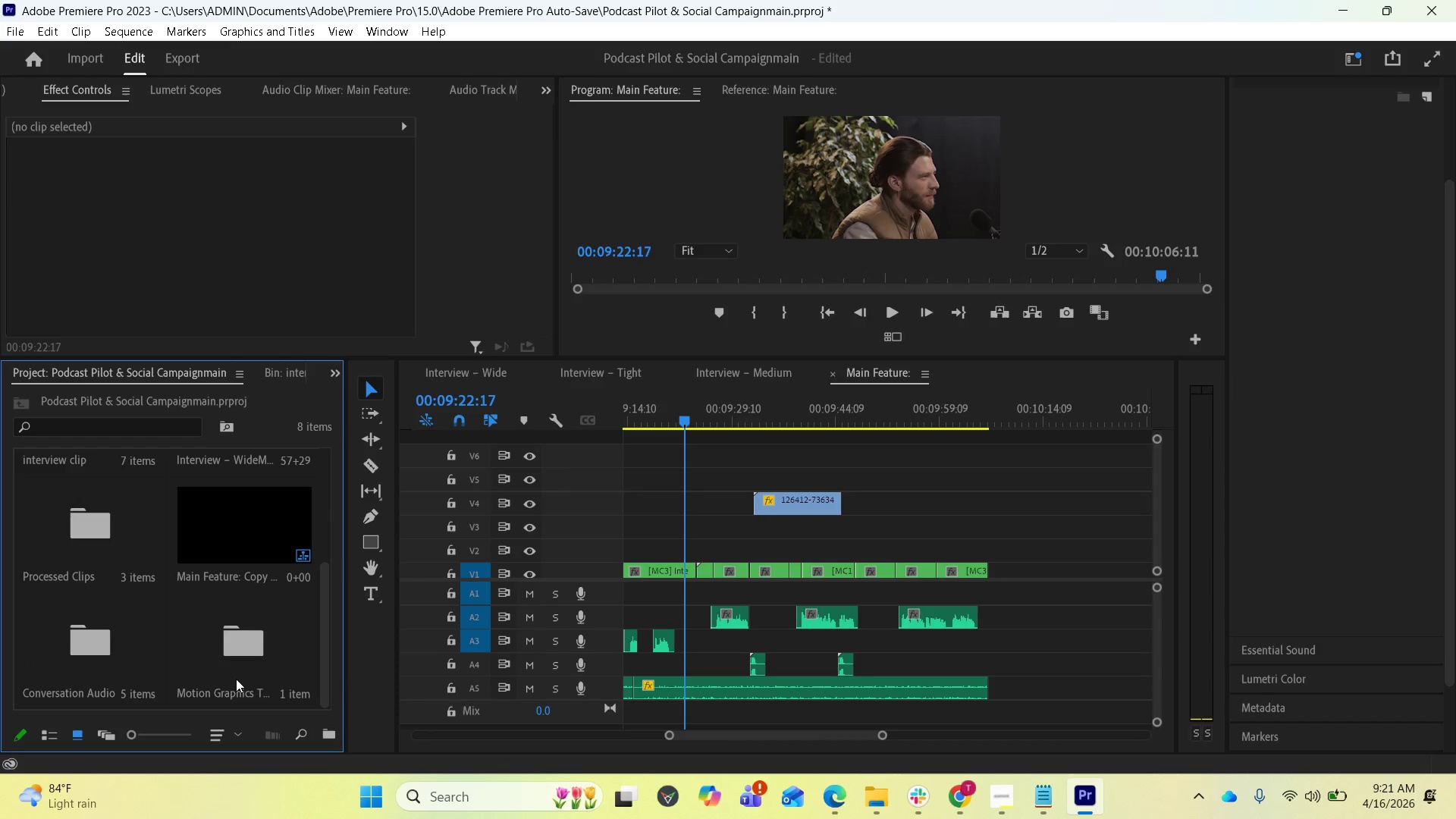 
scroll: coordinate [193, 621], scroll_direction: down, amount: 7.0
 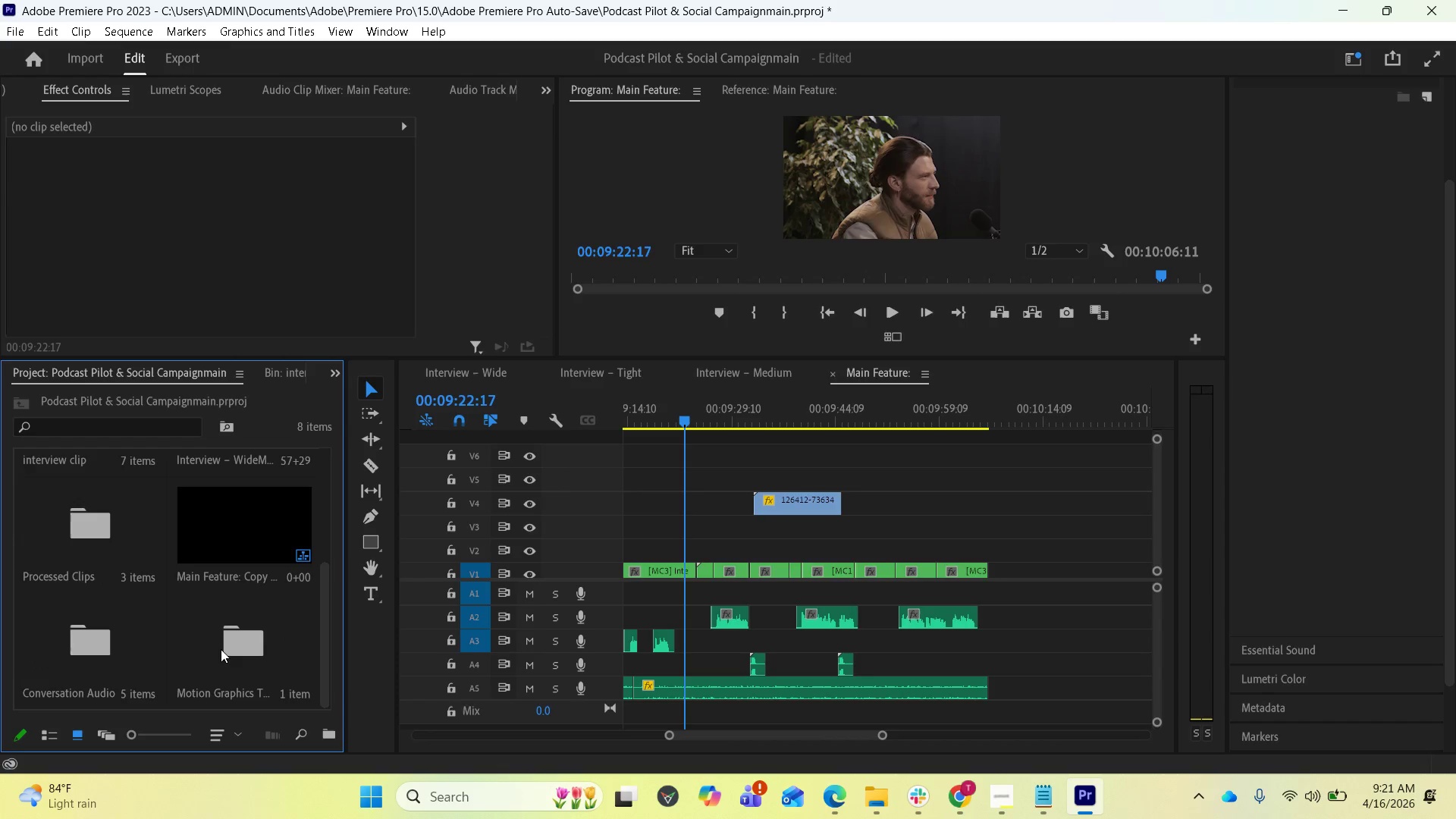 
wait(5.77)
 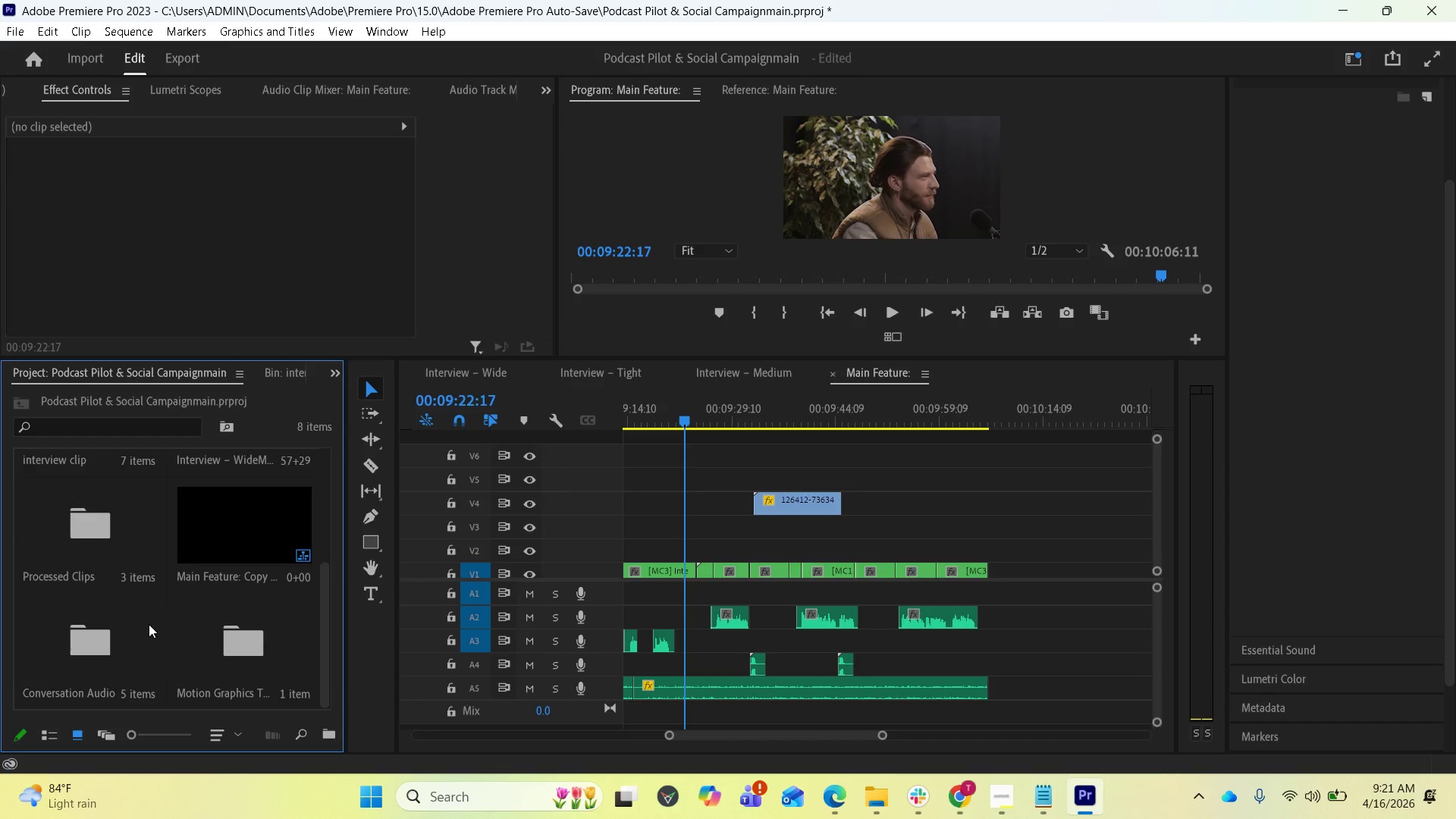 
double_click([221, 648])
 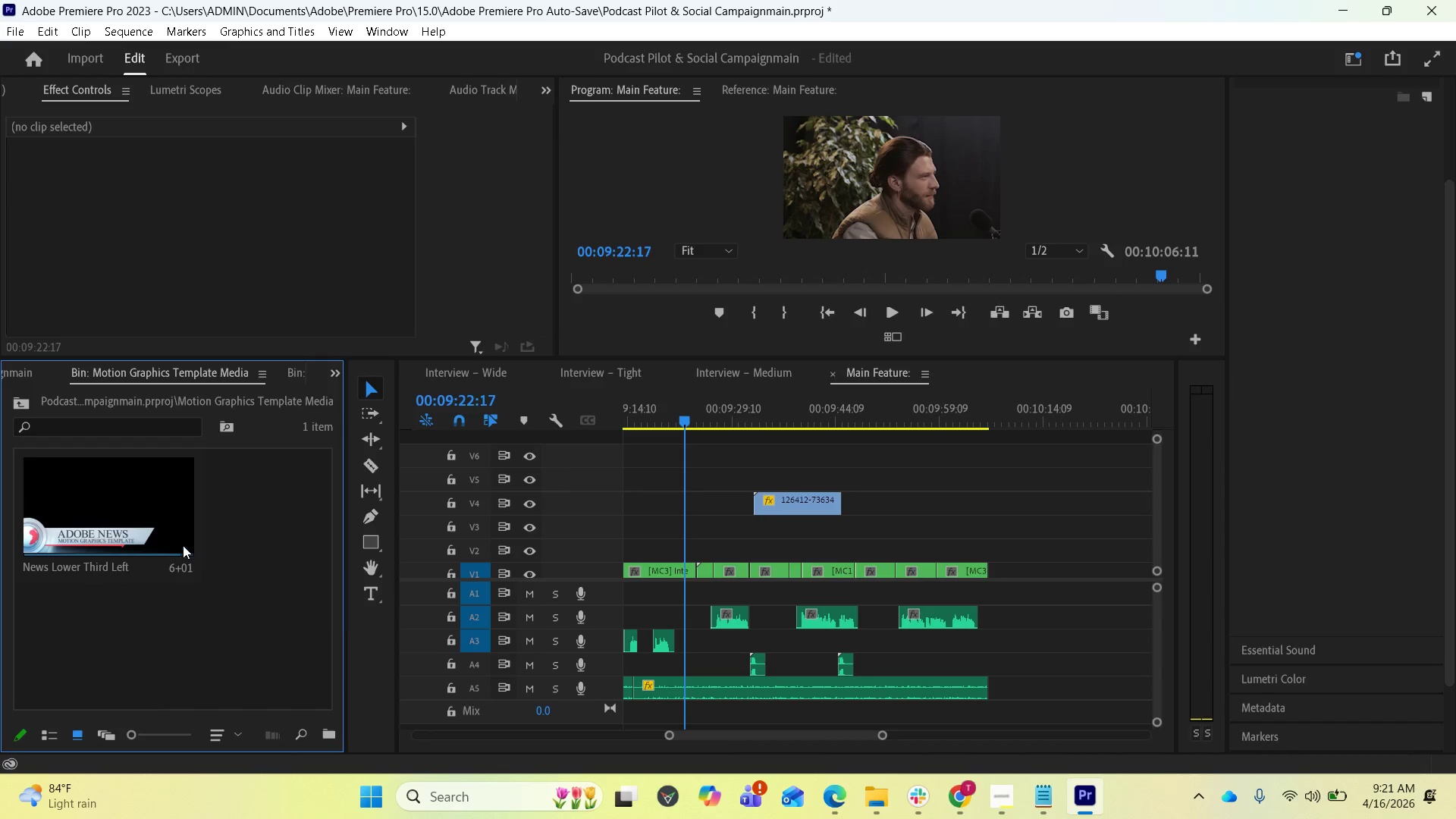 
left_click([183, 544])
 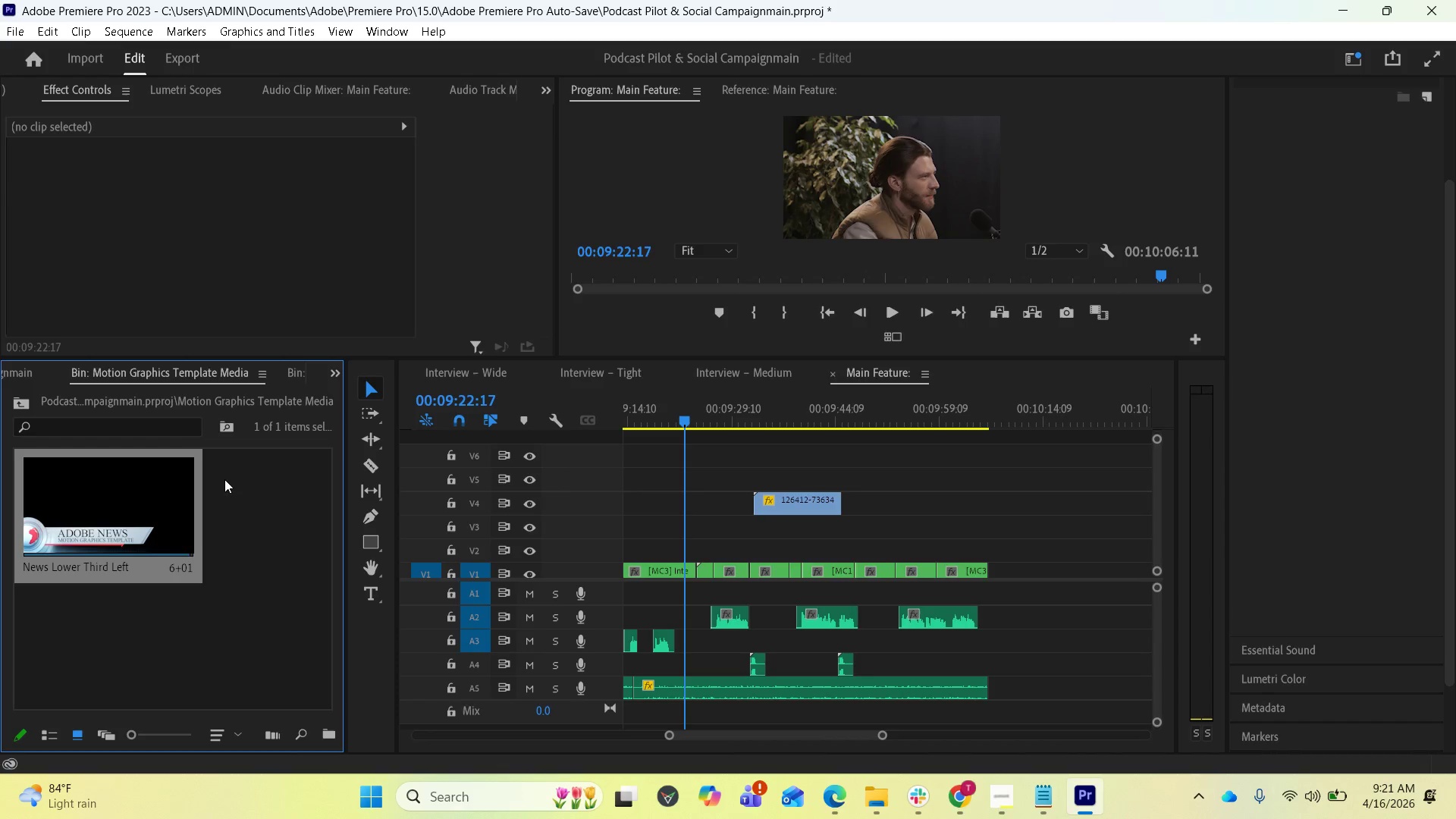 
wait(5.45)
 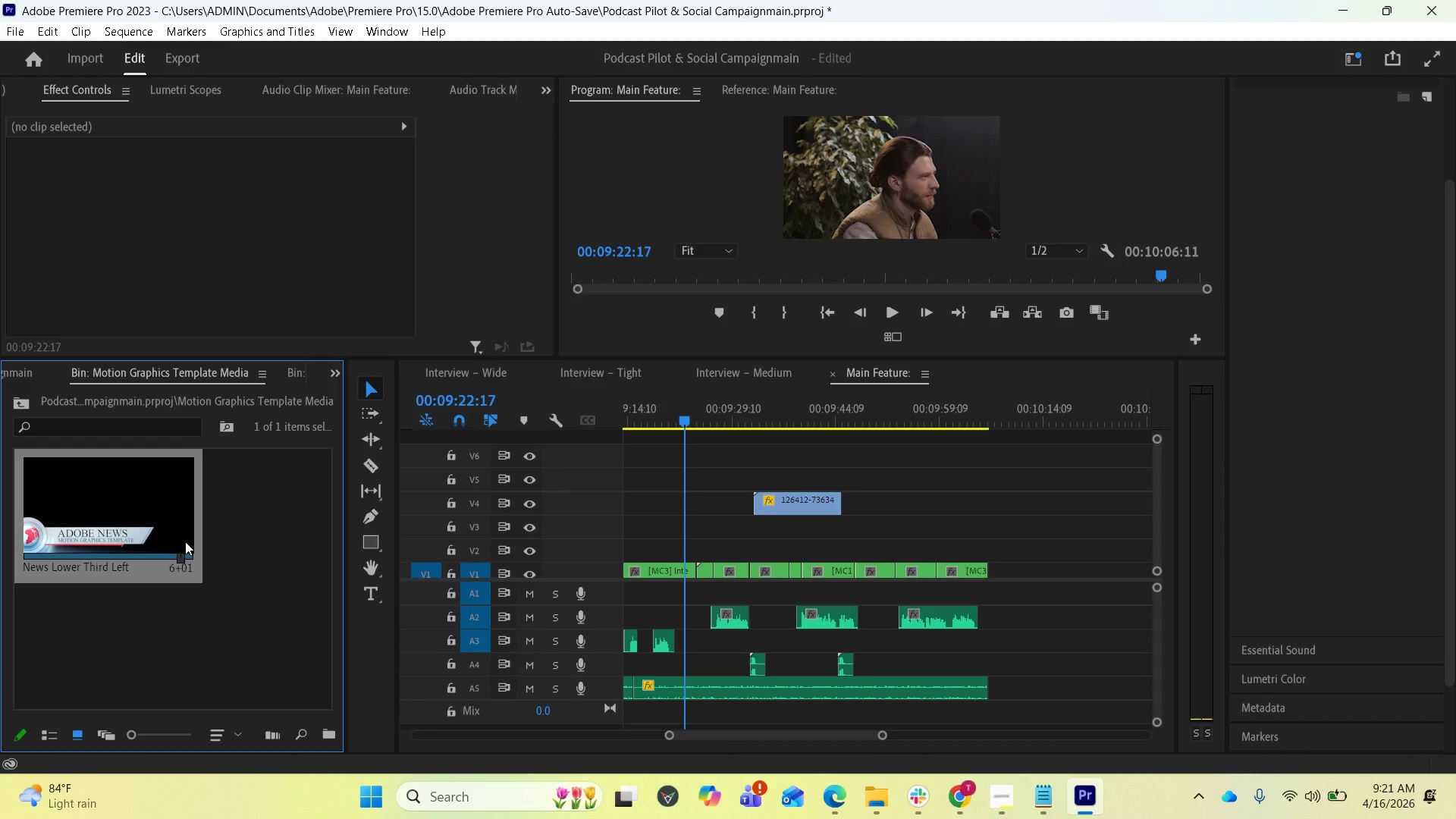 
left_click([25, 406])
 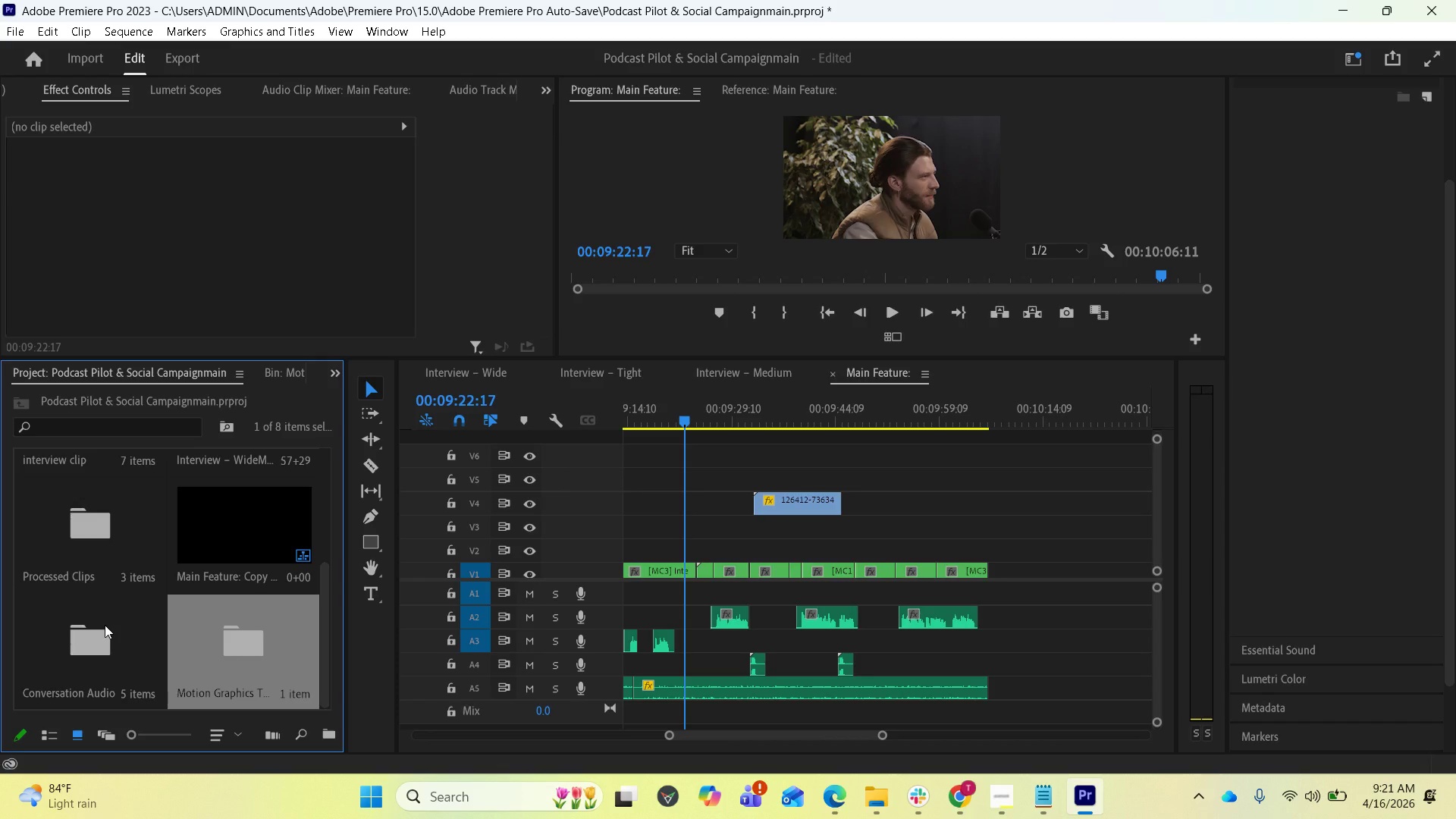 
double_click([105, 625])
 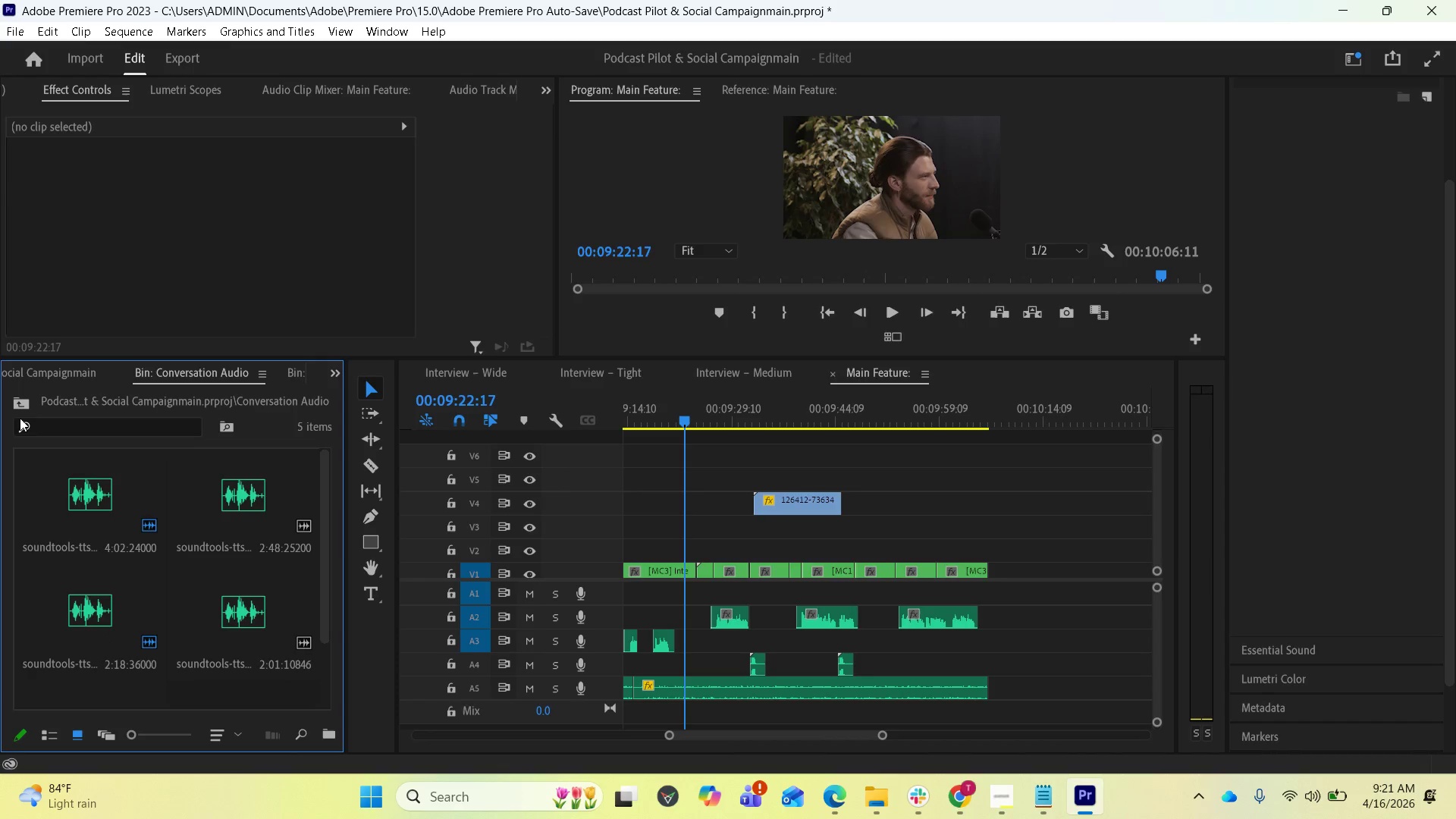 
left_click([17, 403])
 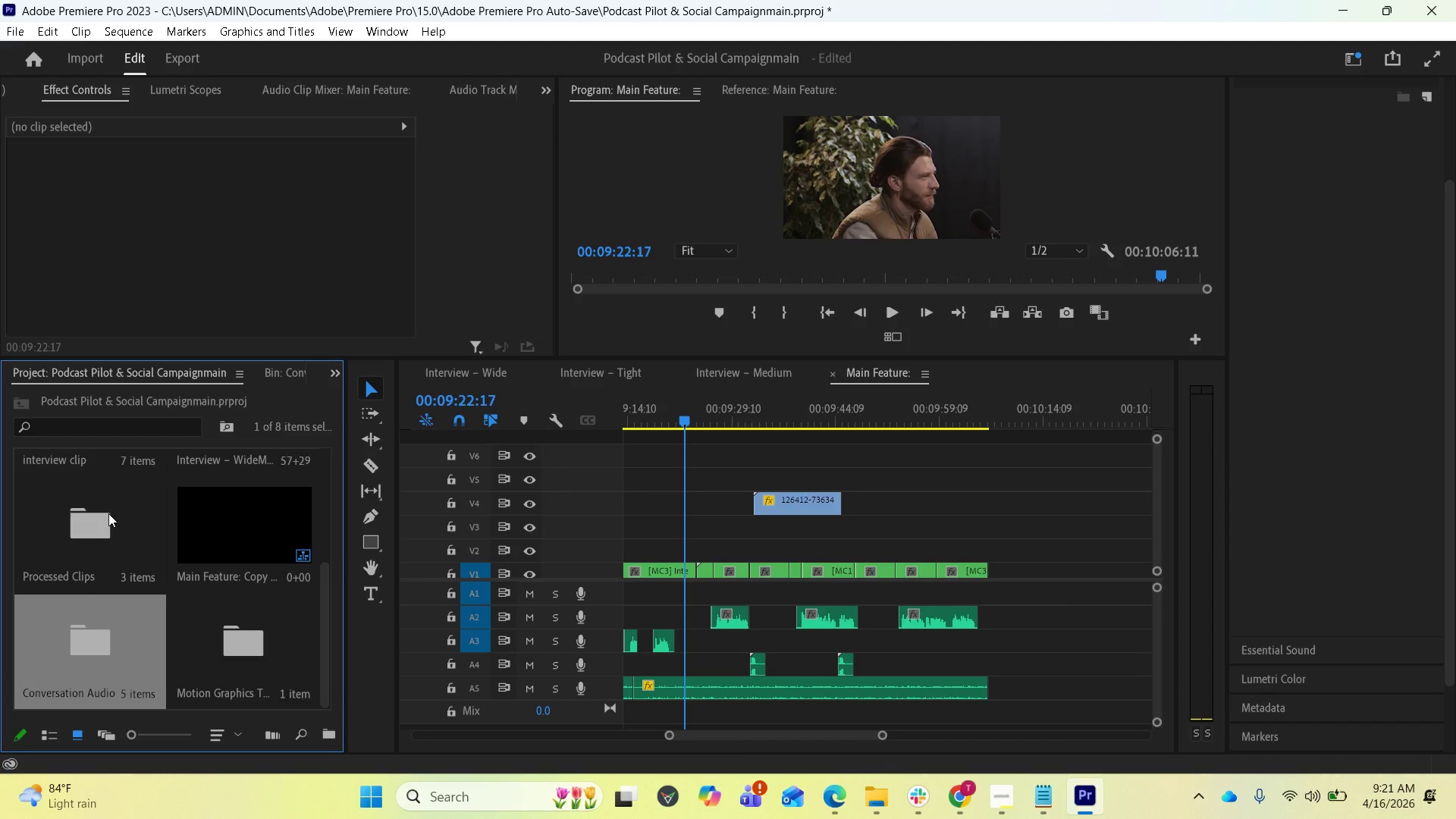 
double_click([108, 513])
 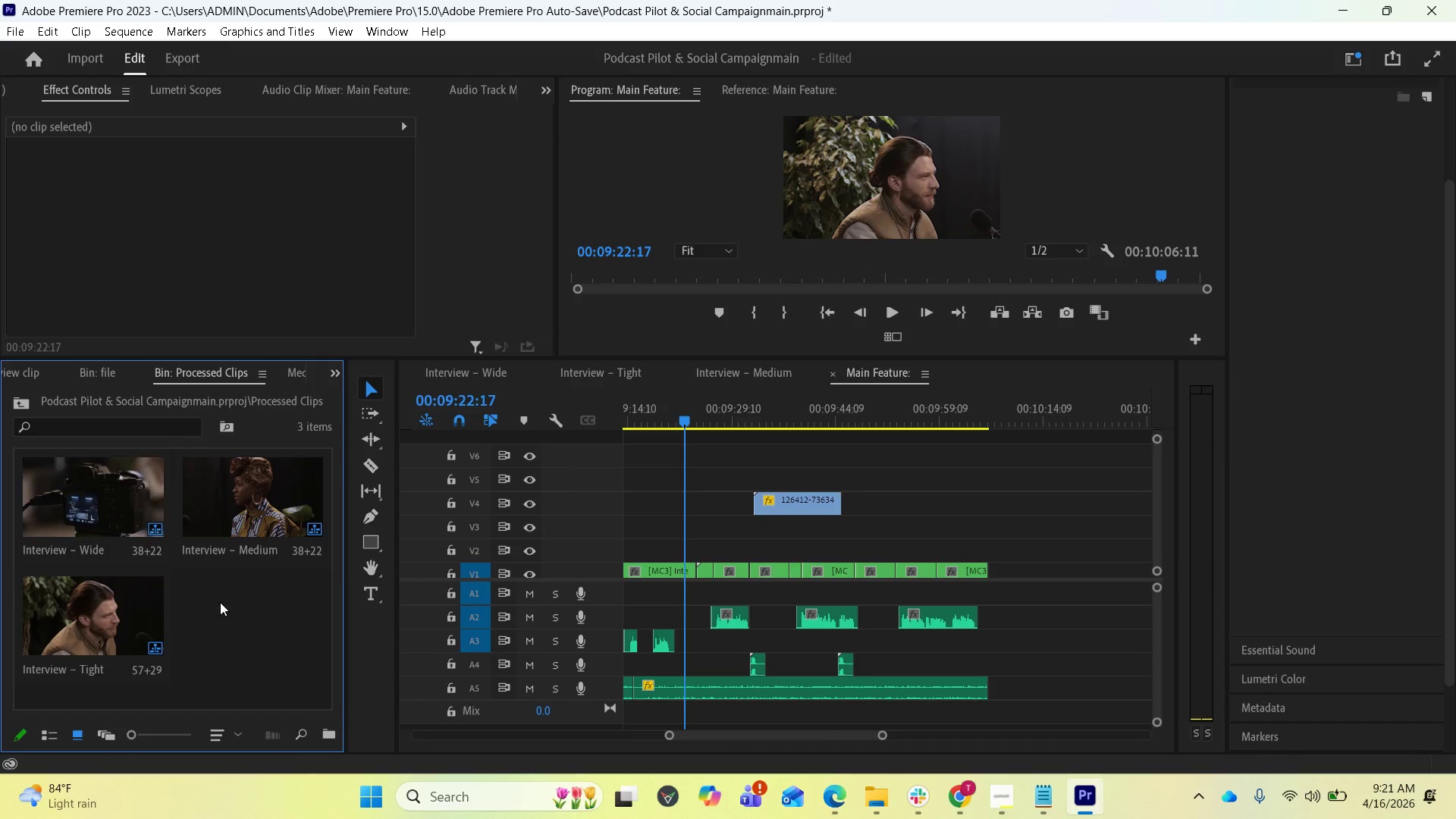 
right_click([225, 613])
 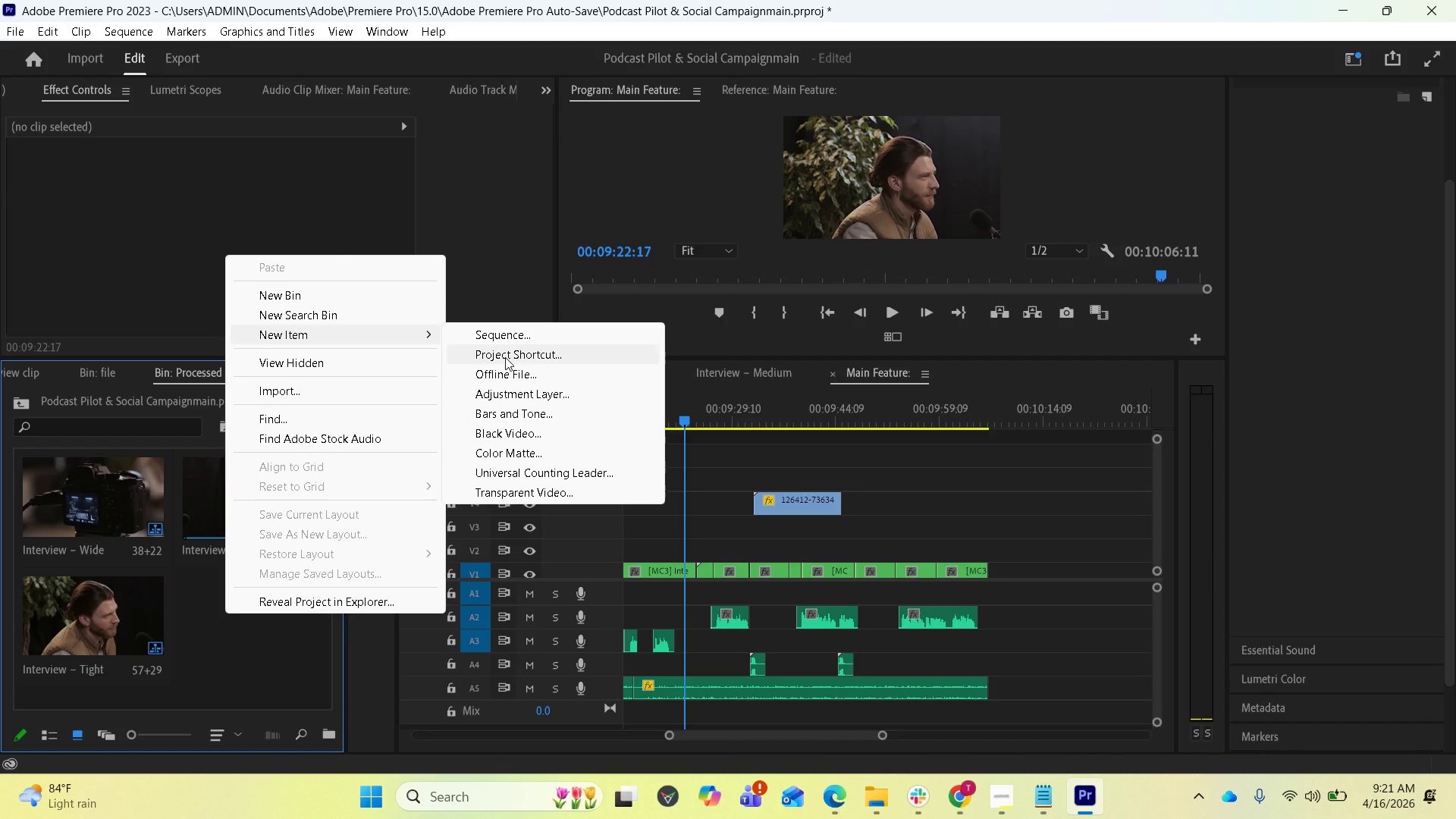 
wait(7.16)
 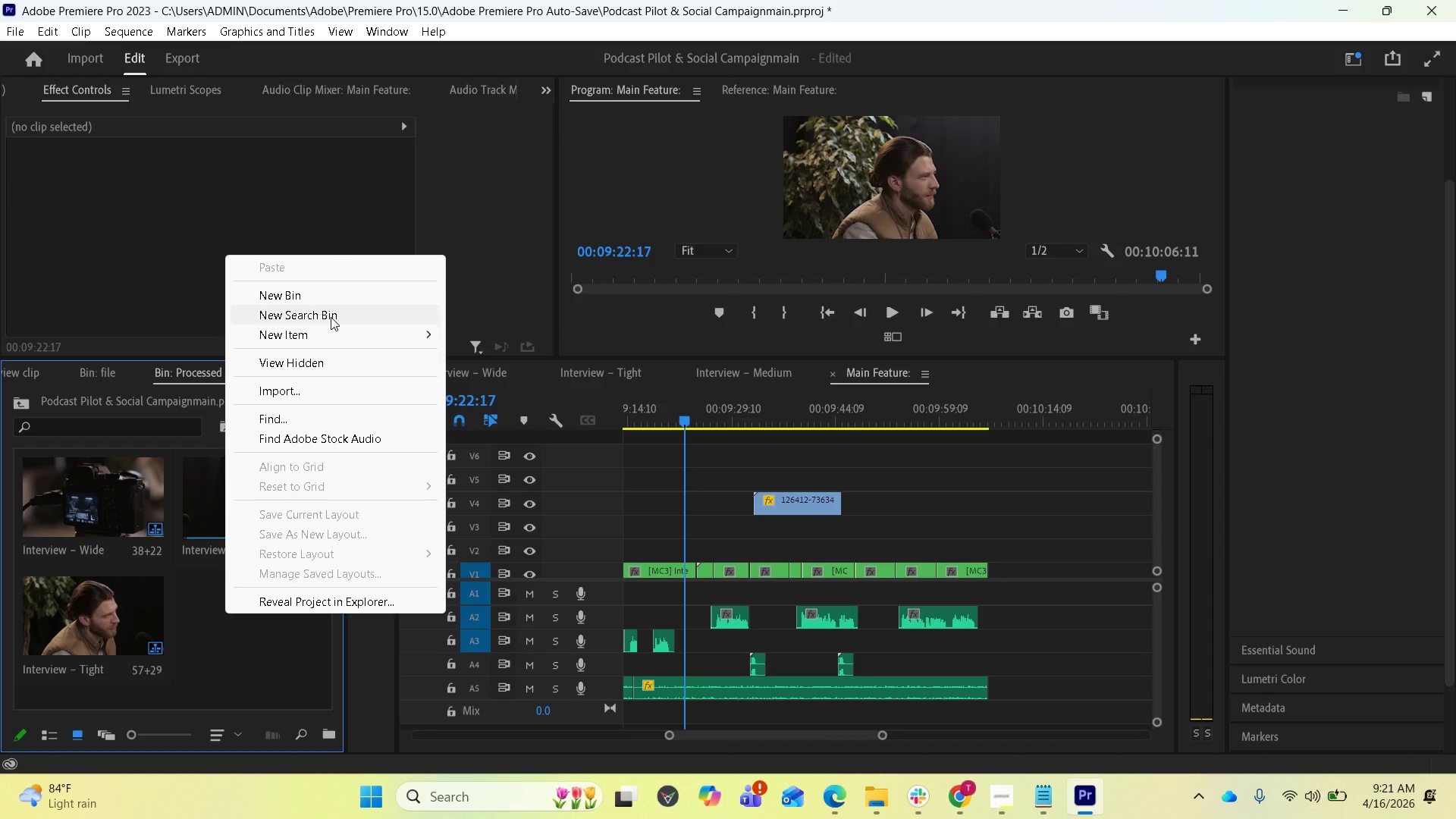 
left_click([526, 399])
 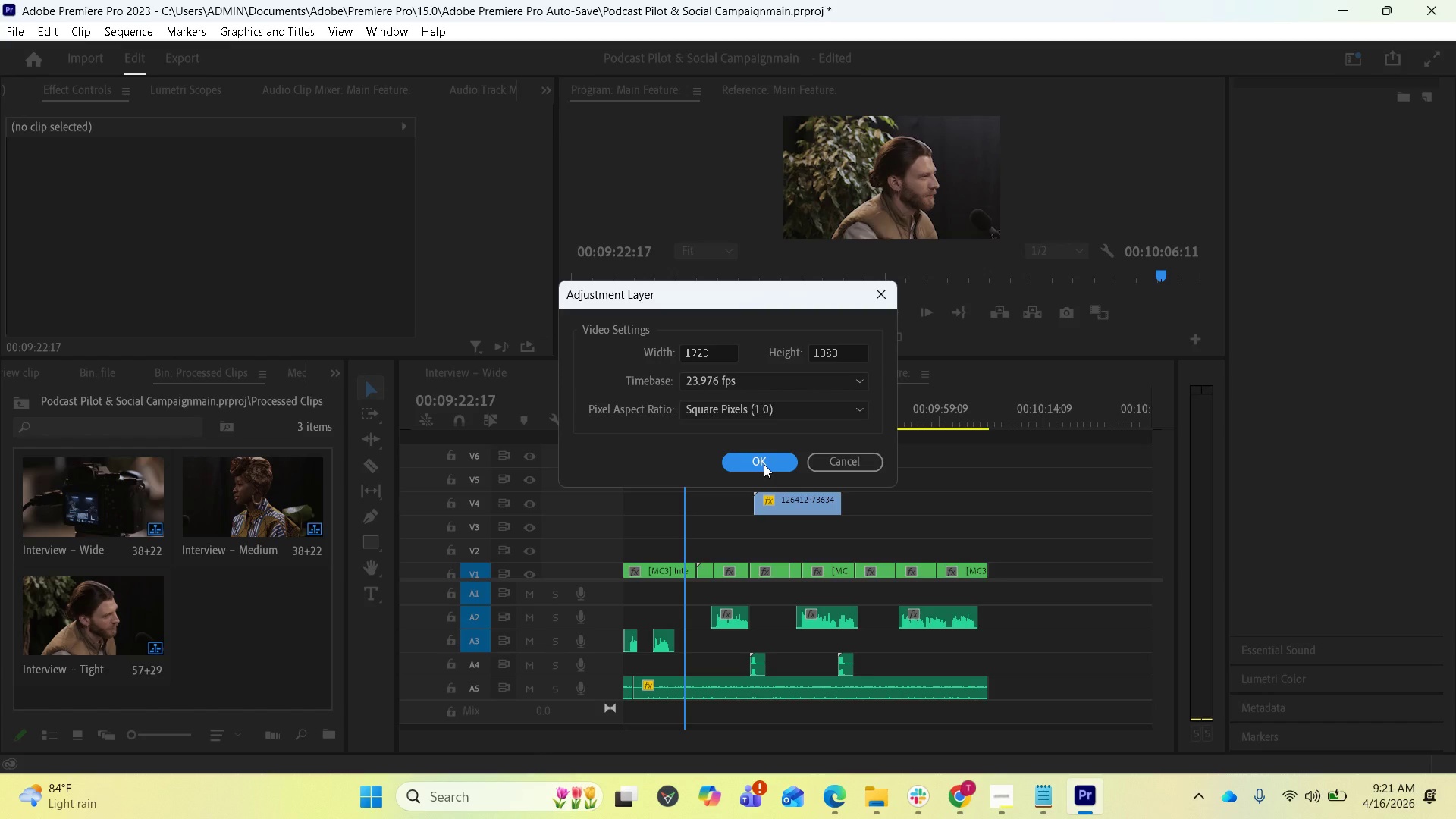 
left_click([764, 464])
 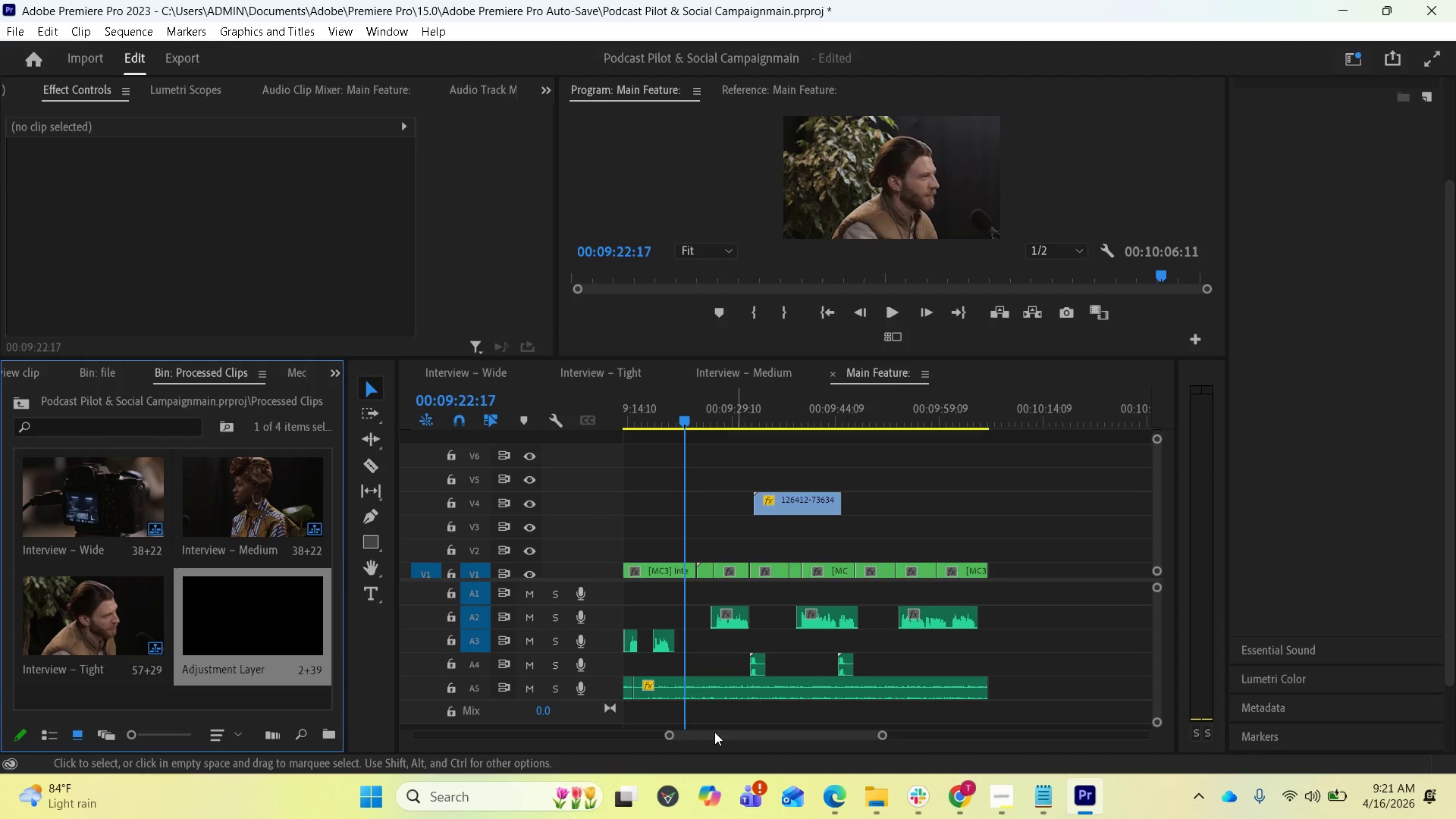 
left_click_drag(start_coordinate=[704, 733], to_coordinate=[426, 721])
 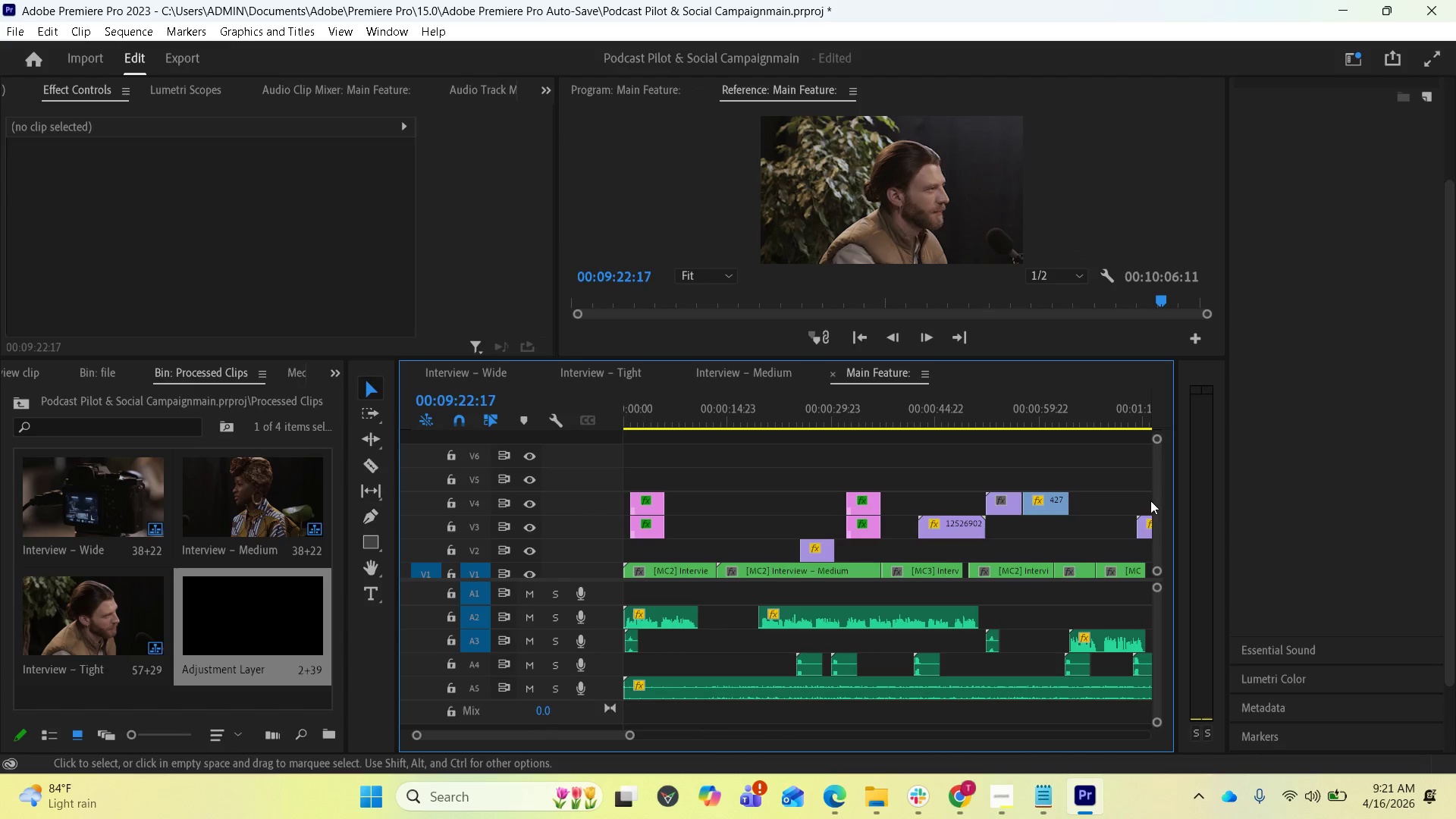 
left_click_drag(start_coordinate=[1153, 494], to_coordinate=[1150, 482])
 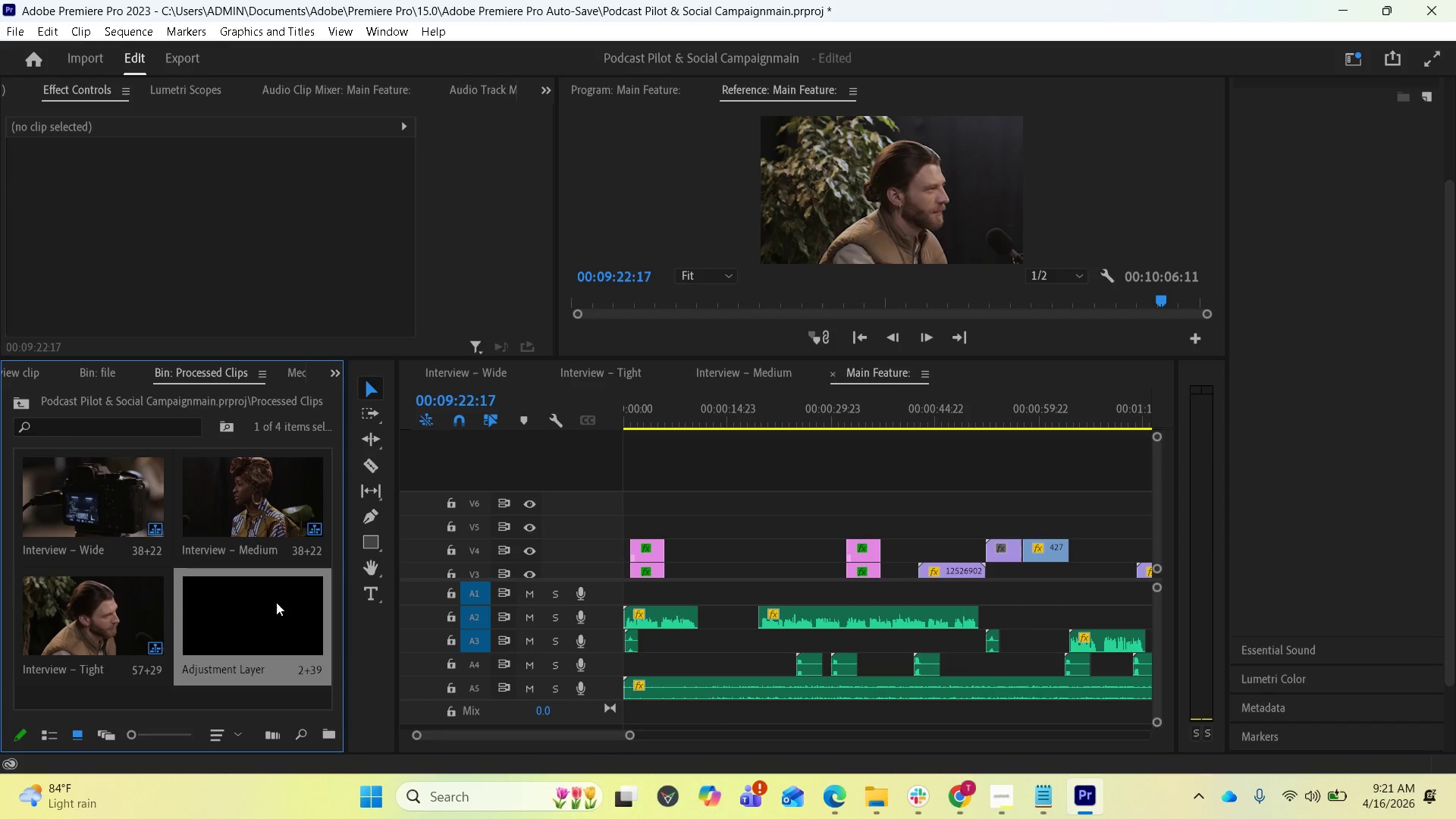 
left_click([276, 602])
 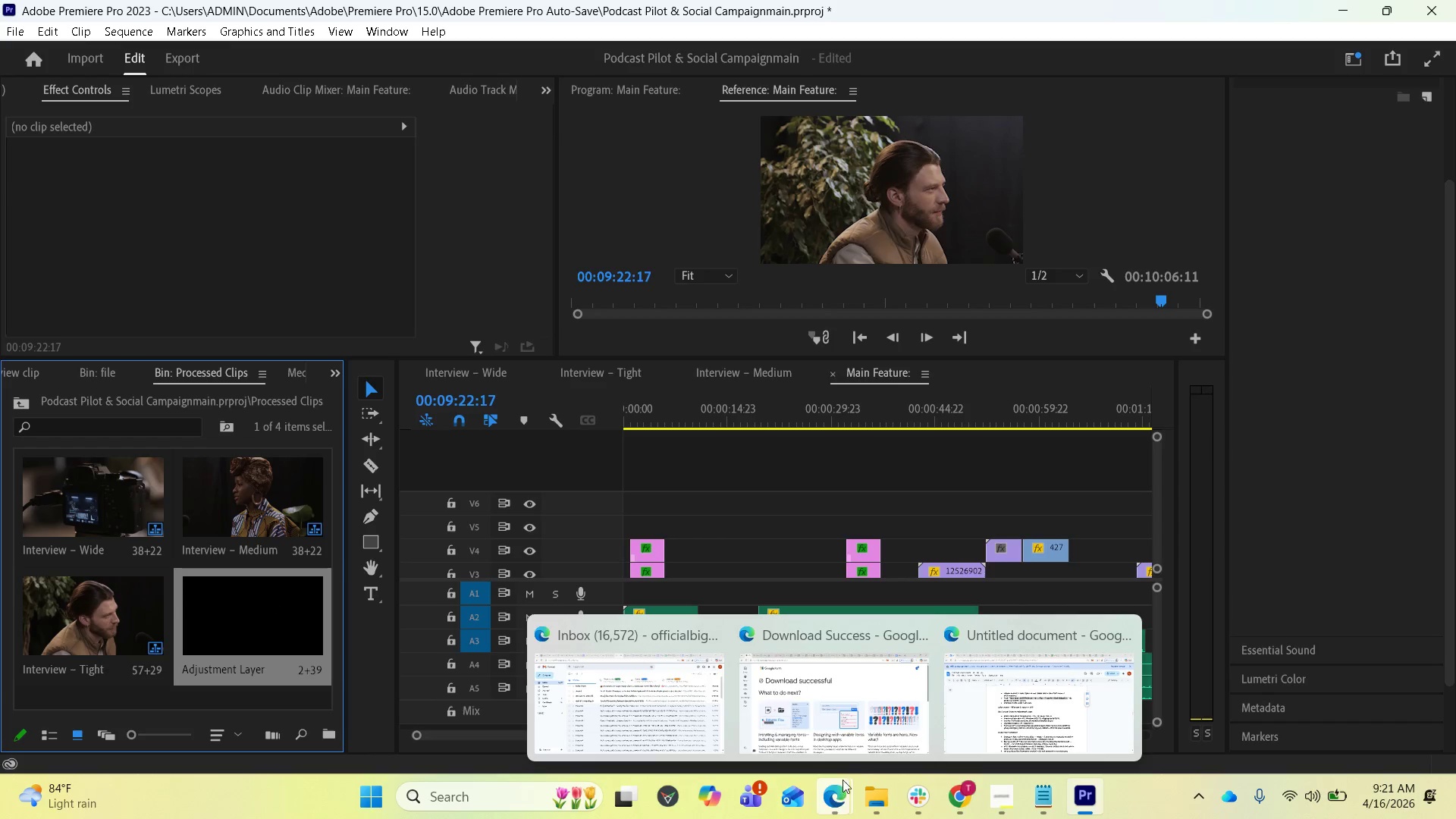 
left_click([1003, 708])
 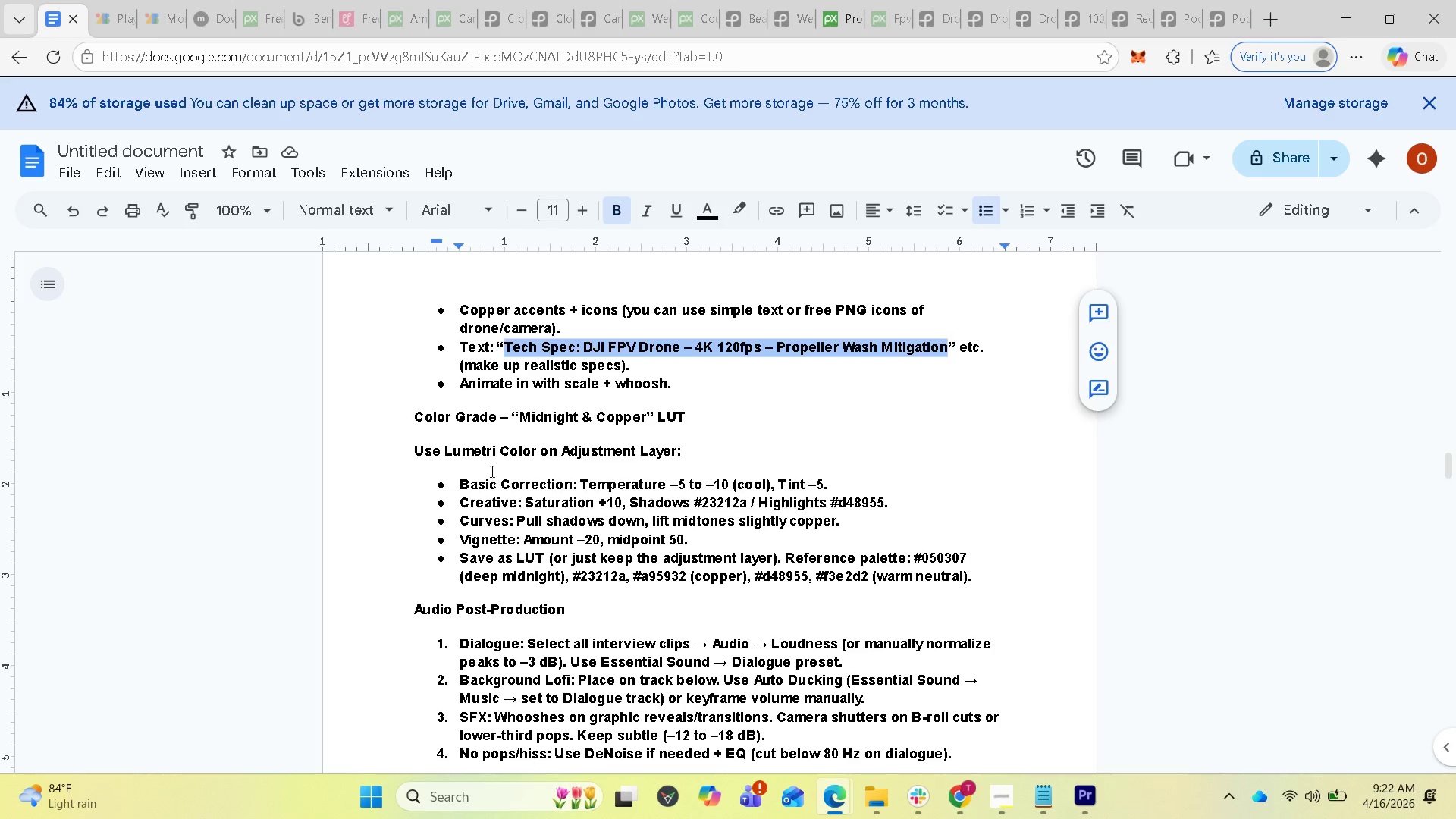 
wait(16.67)
 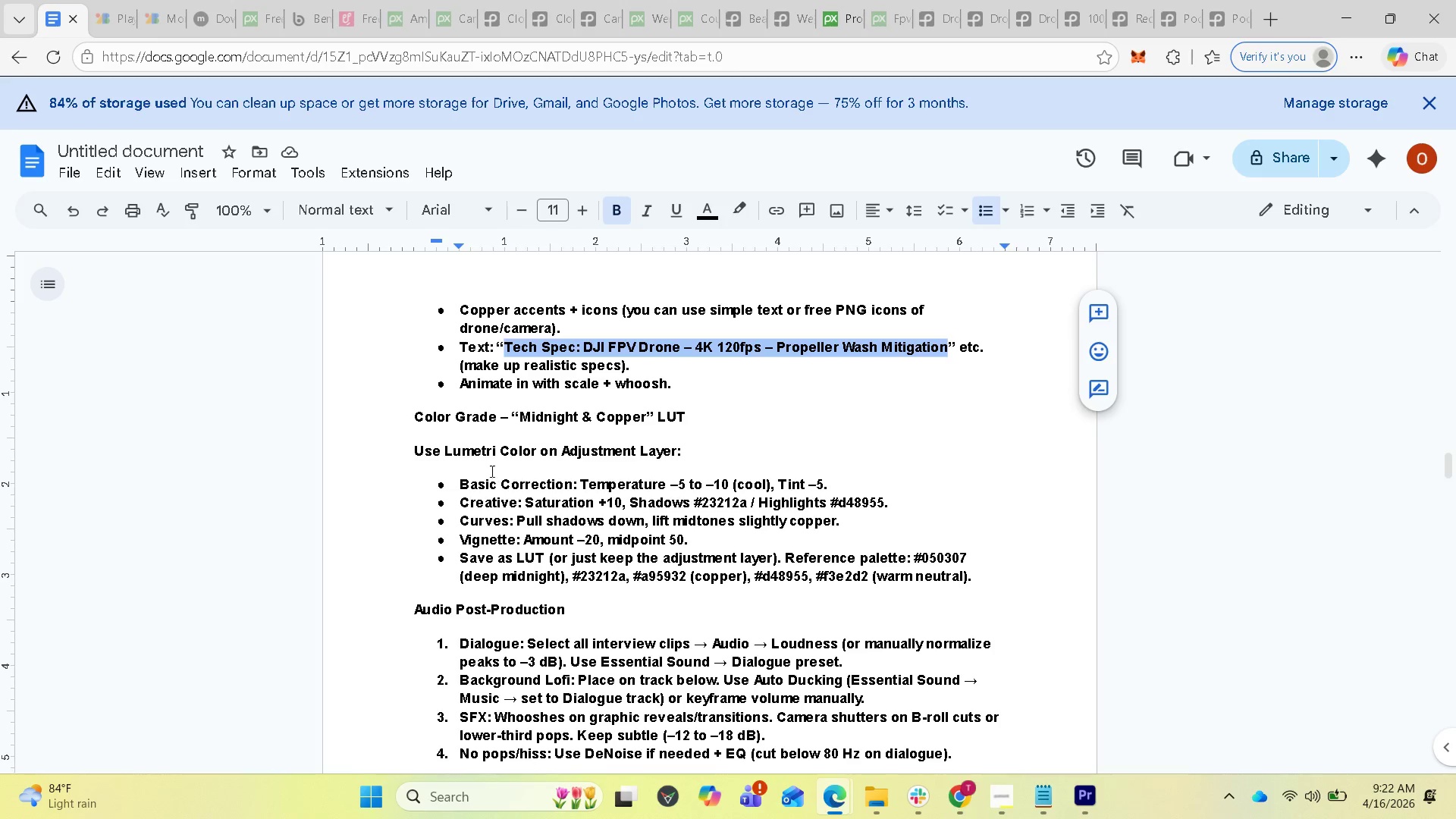 
left_click([1329, 14])
 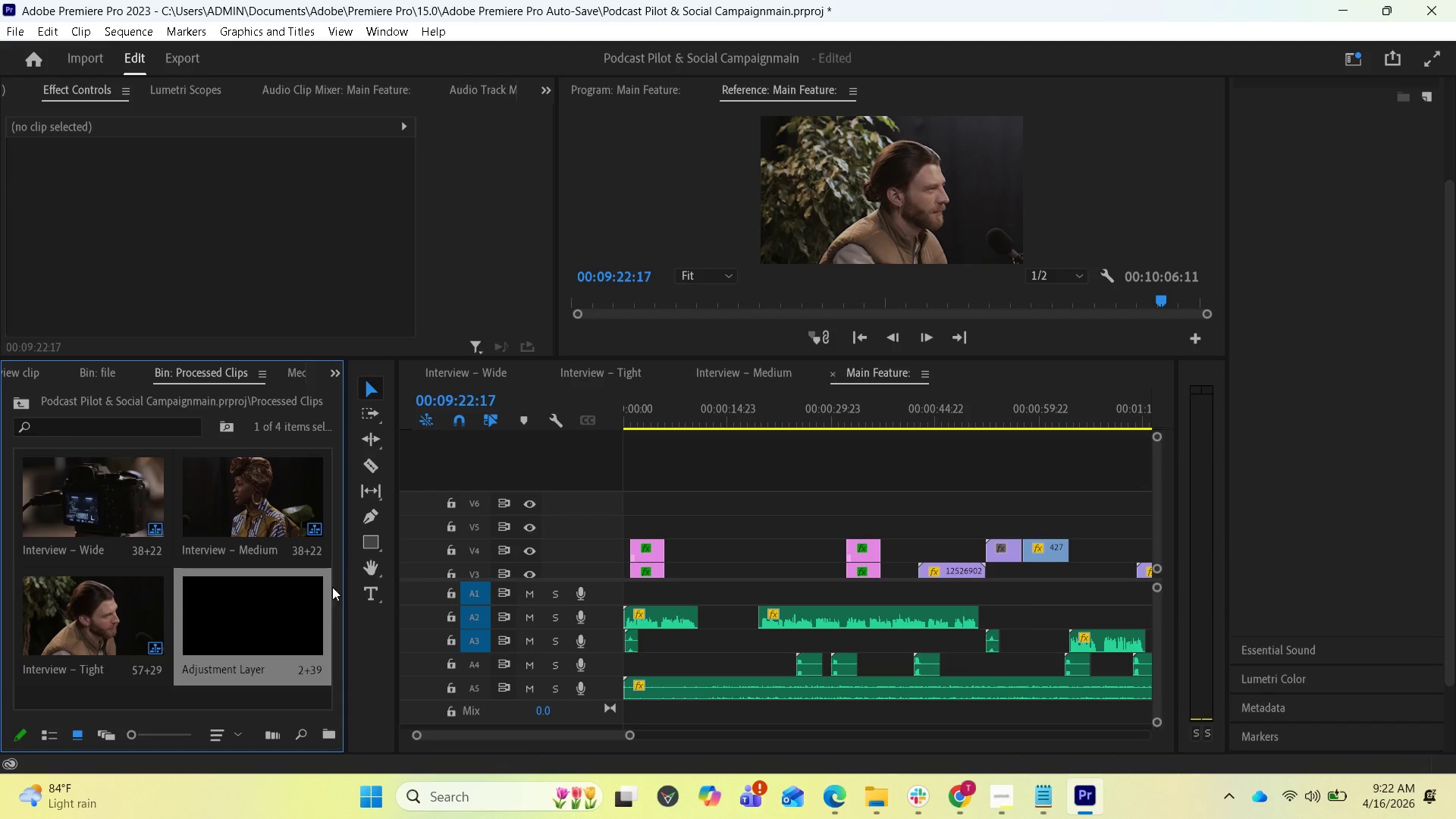 
left_click_drag(start_coordinate=[262, 608], to_coordinate=[612, 493])
 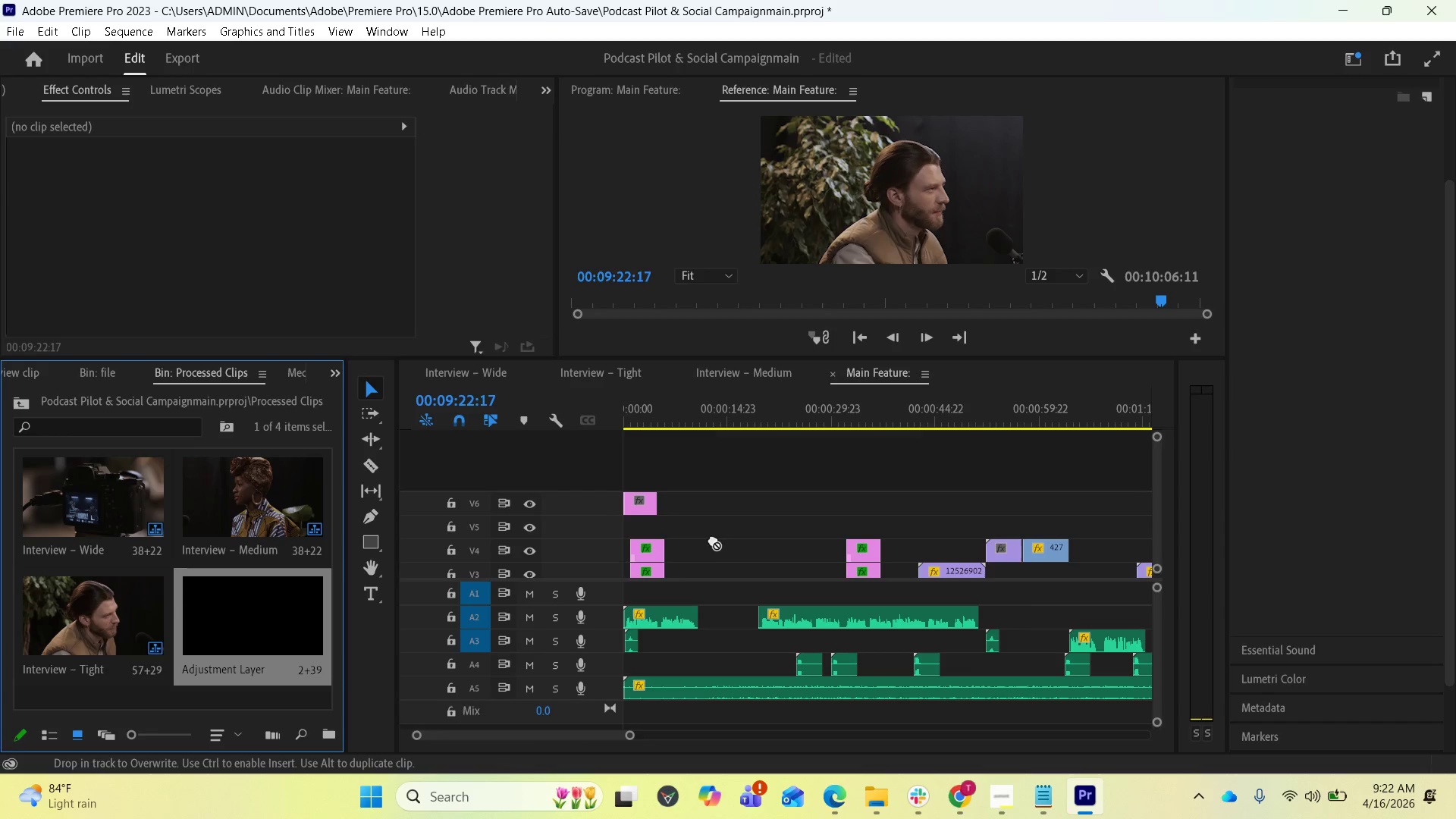 
scroll: coordinate [843, 505], scroll_direction: up, amount: 10.0
 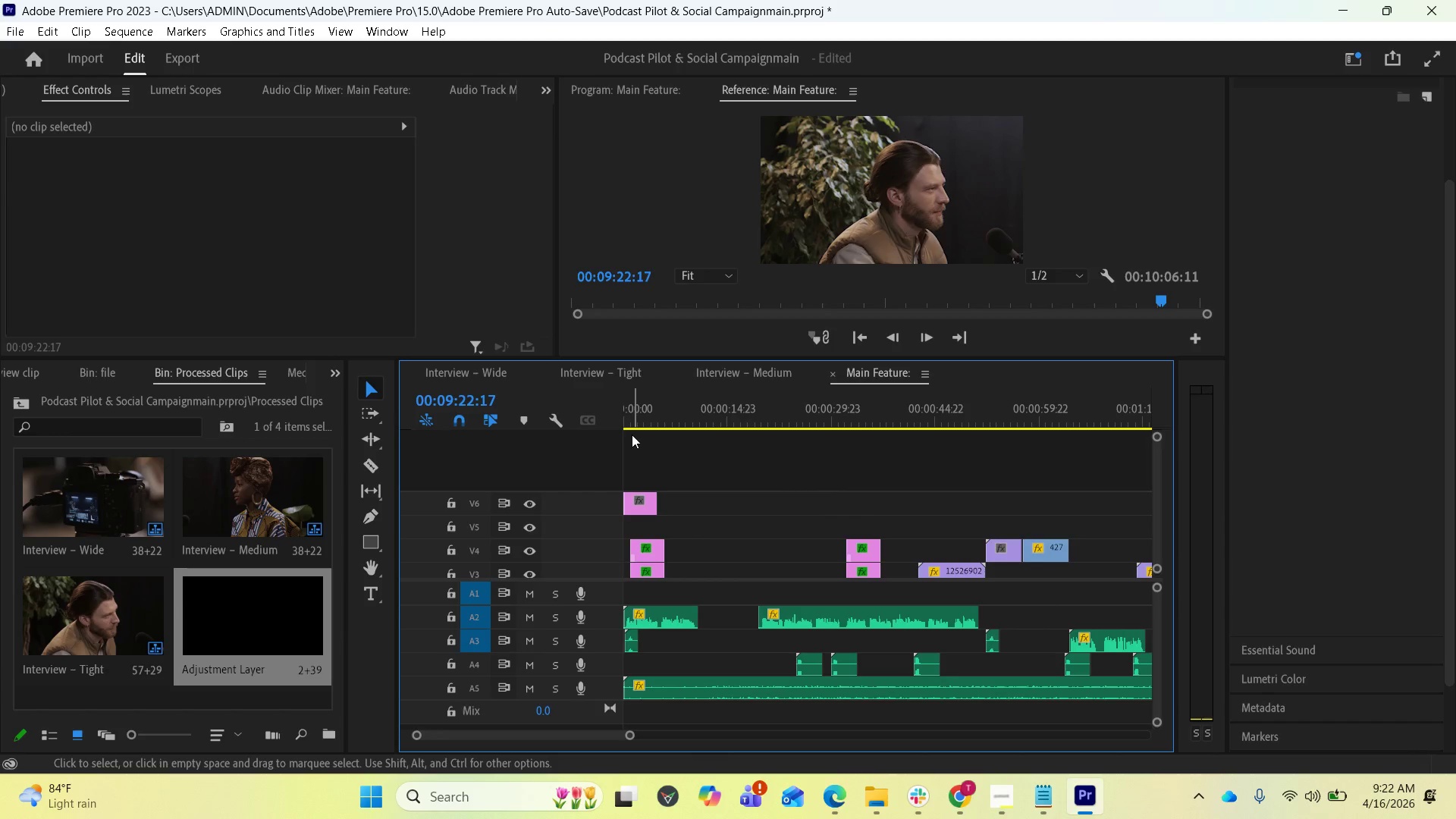 
left_click([626, 417])
 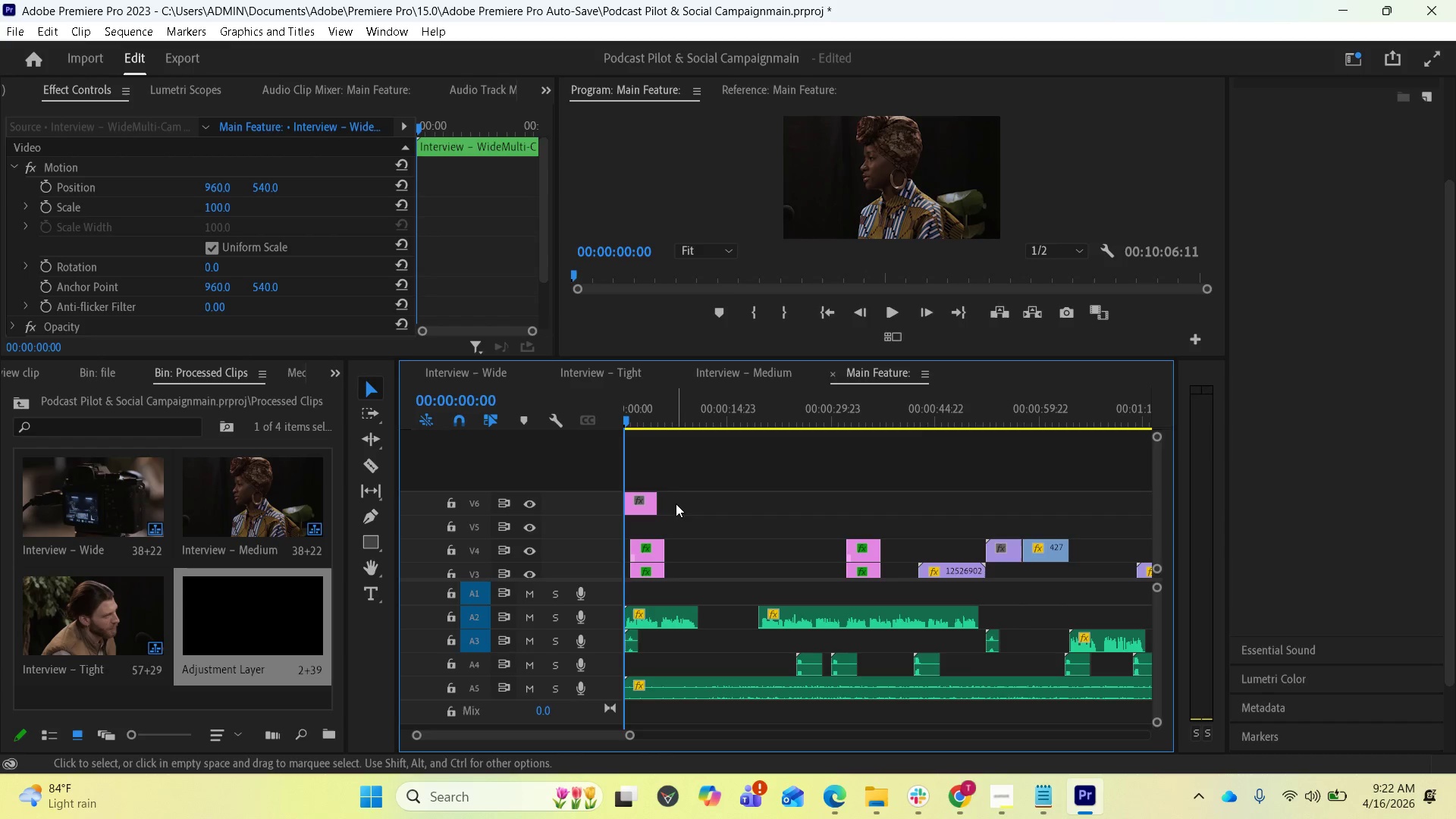 
left_click_drag(start_coordinate=[656, 500], to_coordinate=[993, 501])
 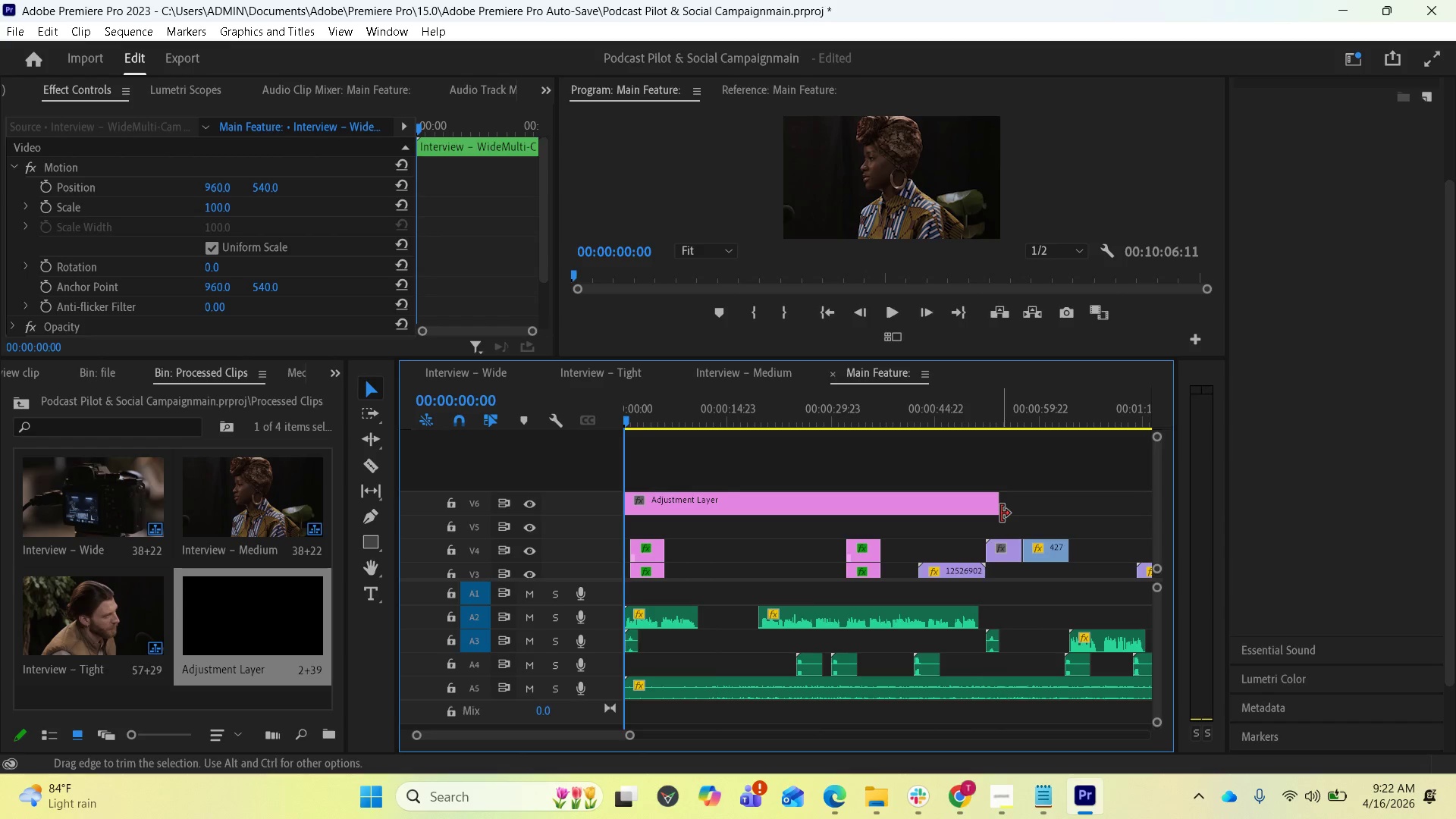 
key(Minus)
 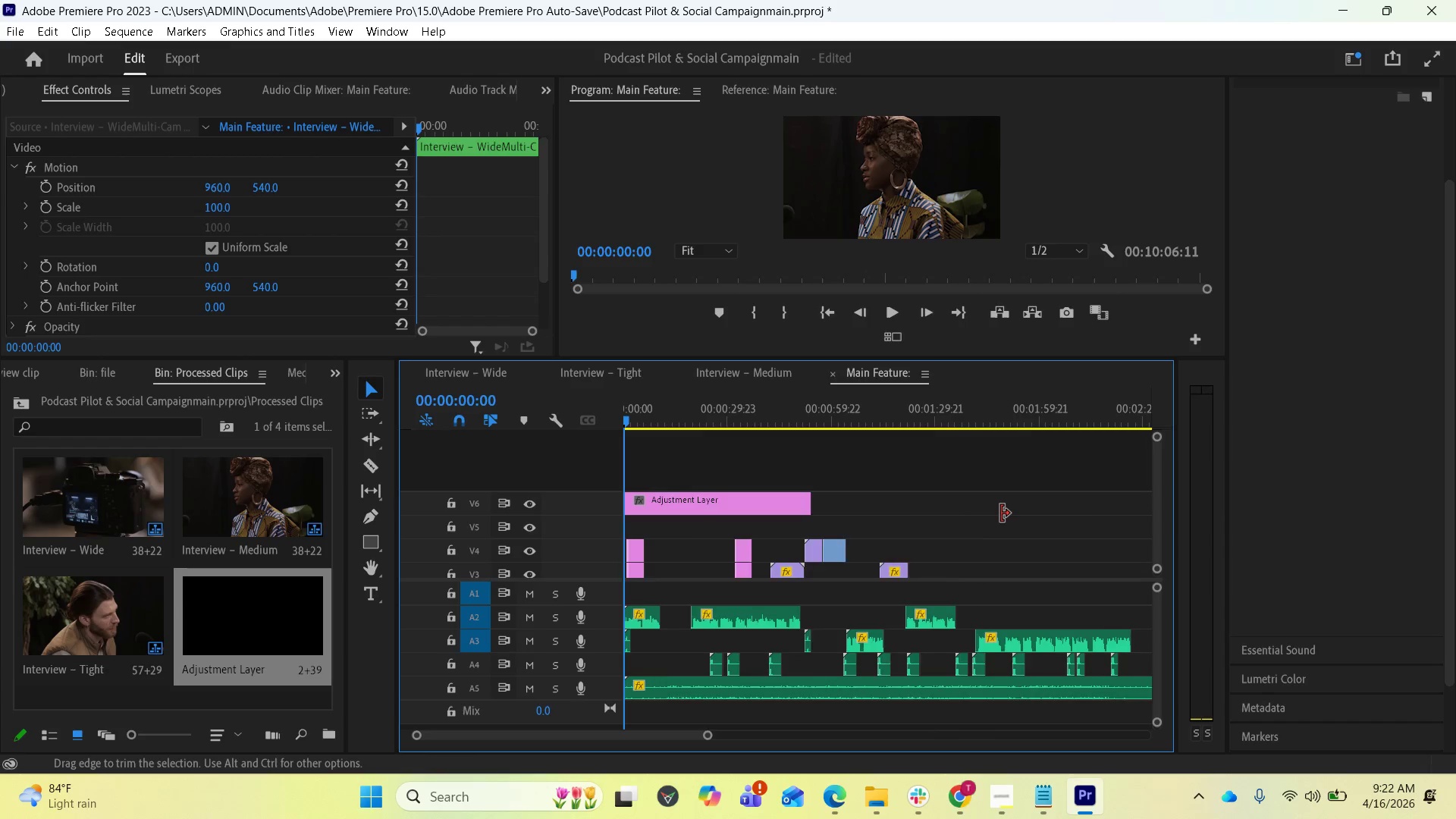 
key(Minus)
 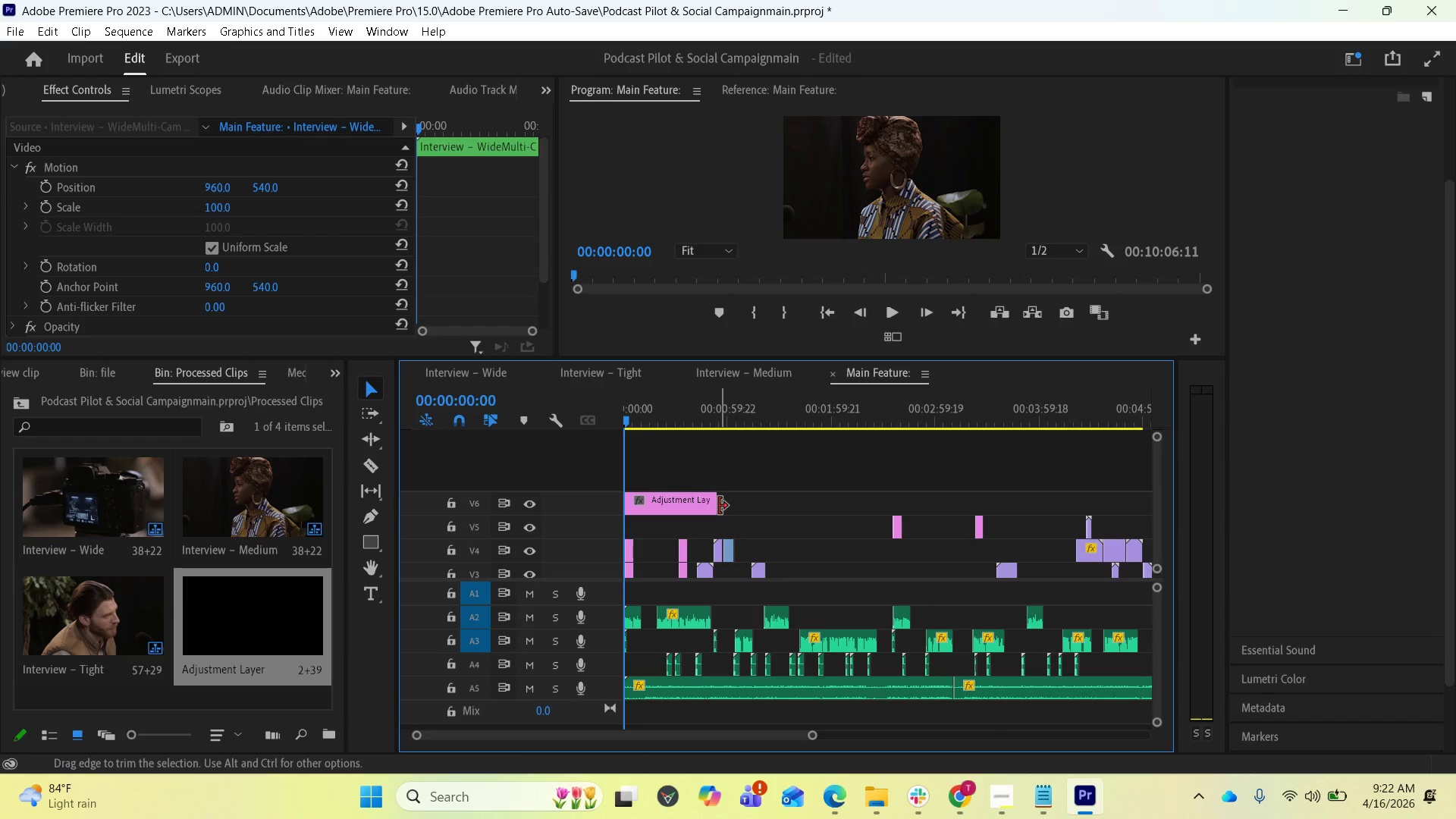 
left_click_drag(start_coordinate=[716, 504], to_coordinate=[1035, 497])
 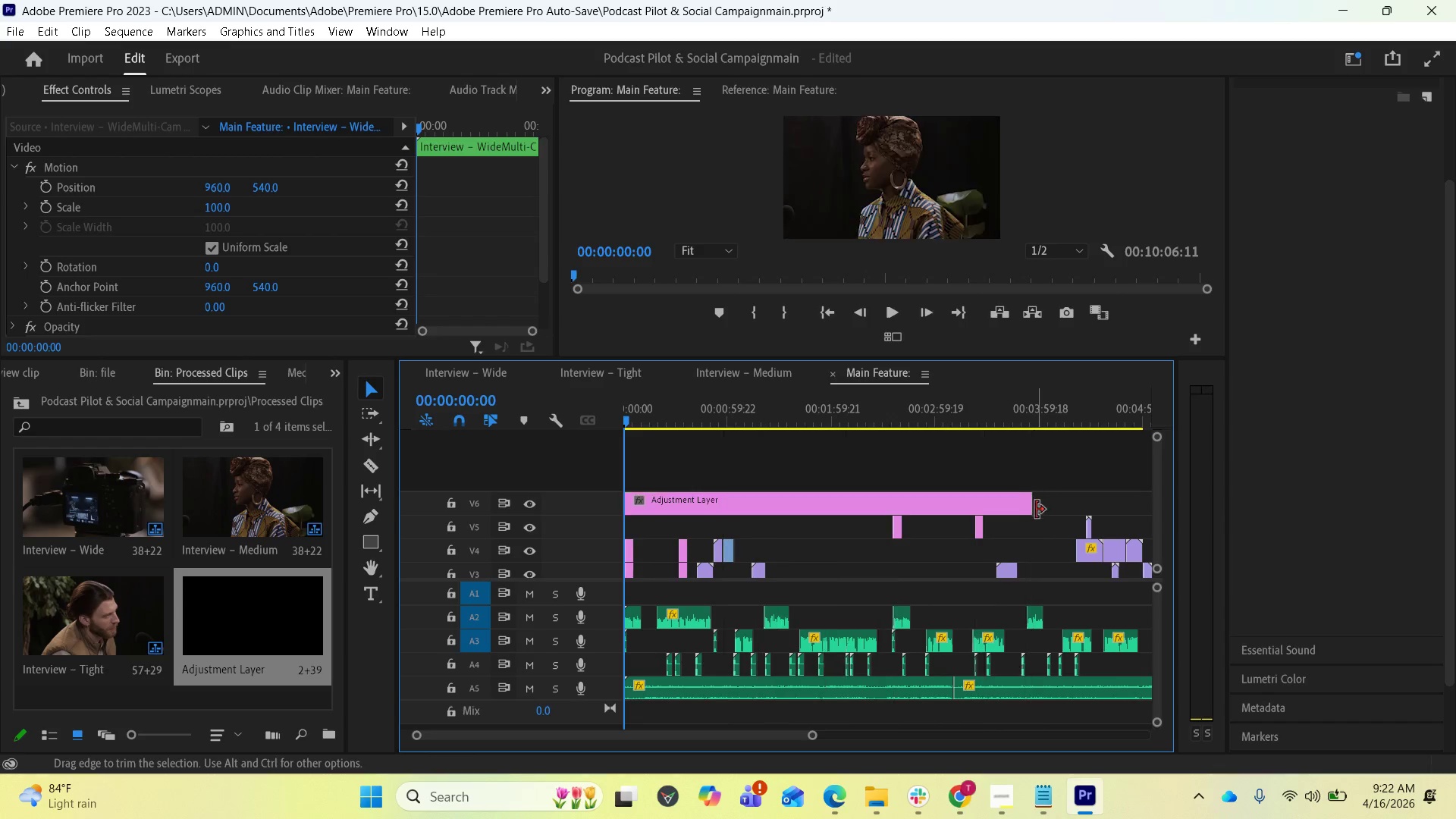 
scroll: coordinate [1032, 545], scroll_direction: down, amount: 6.0
 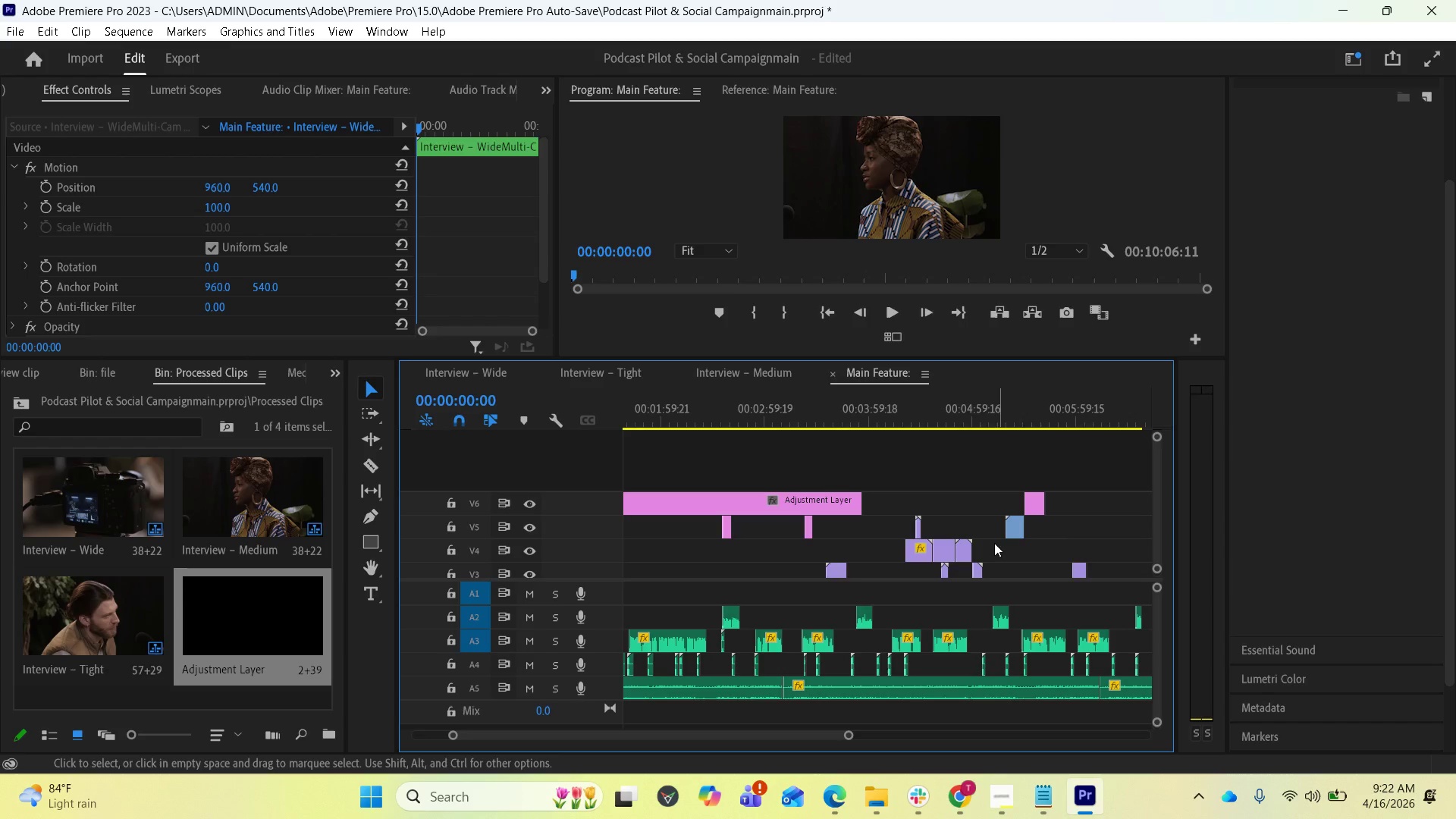 
scroll: coordinate [1075, 532], scroll_direction: up, amount: 4.0
 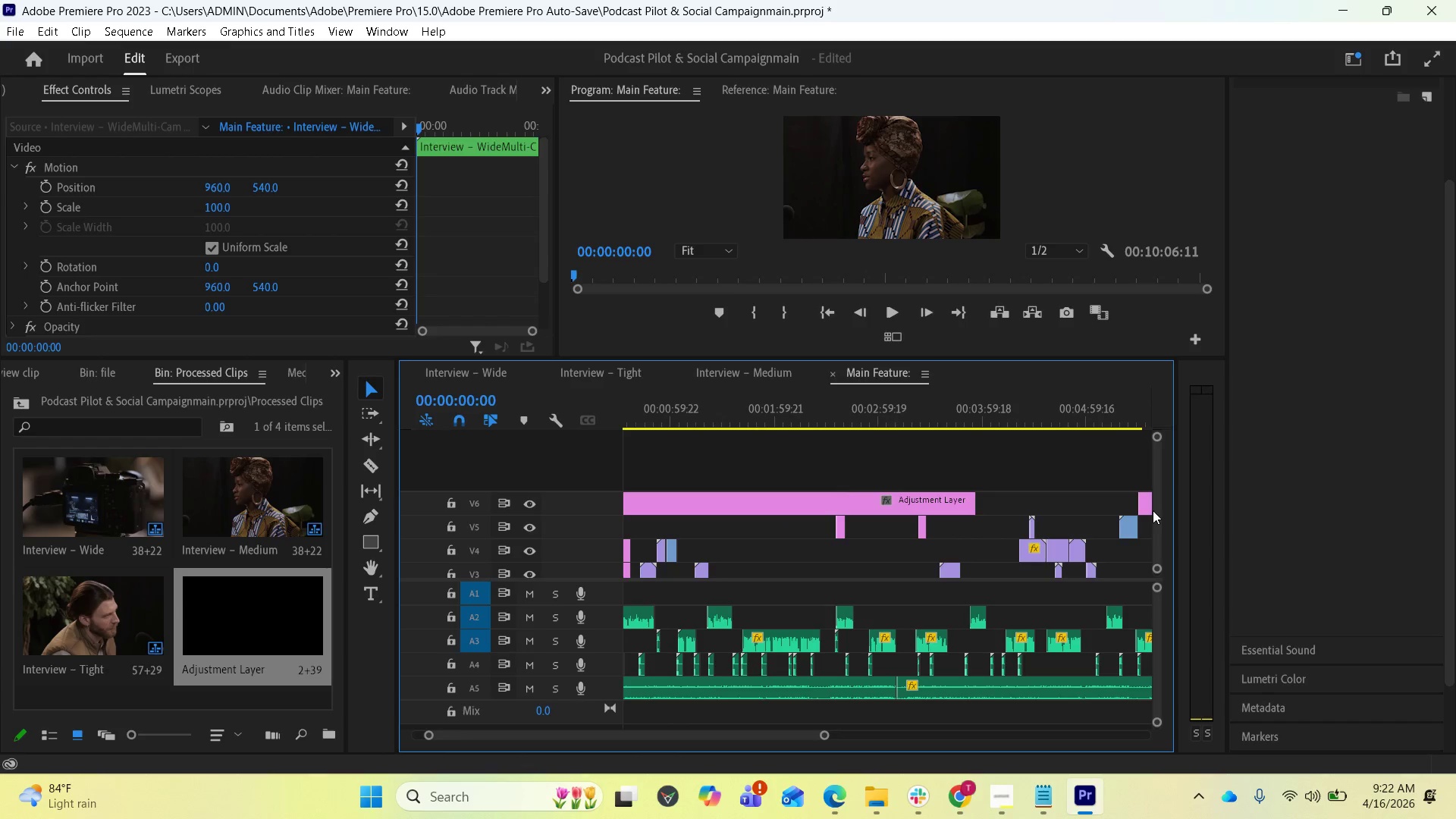 
left_click_drag(start_coordinate=[1154, 506], to_coordinate=[1160, 442])
 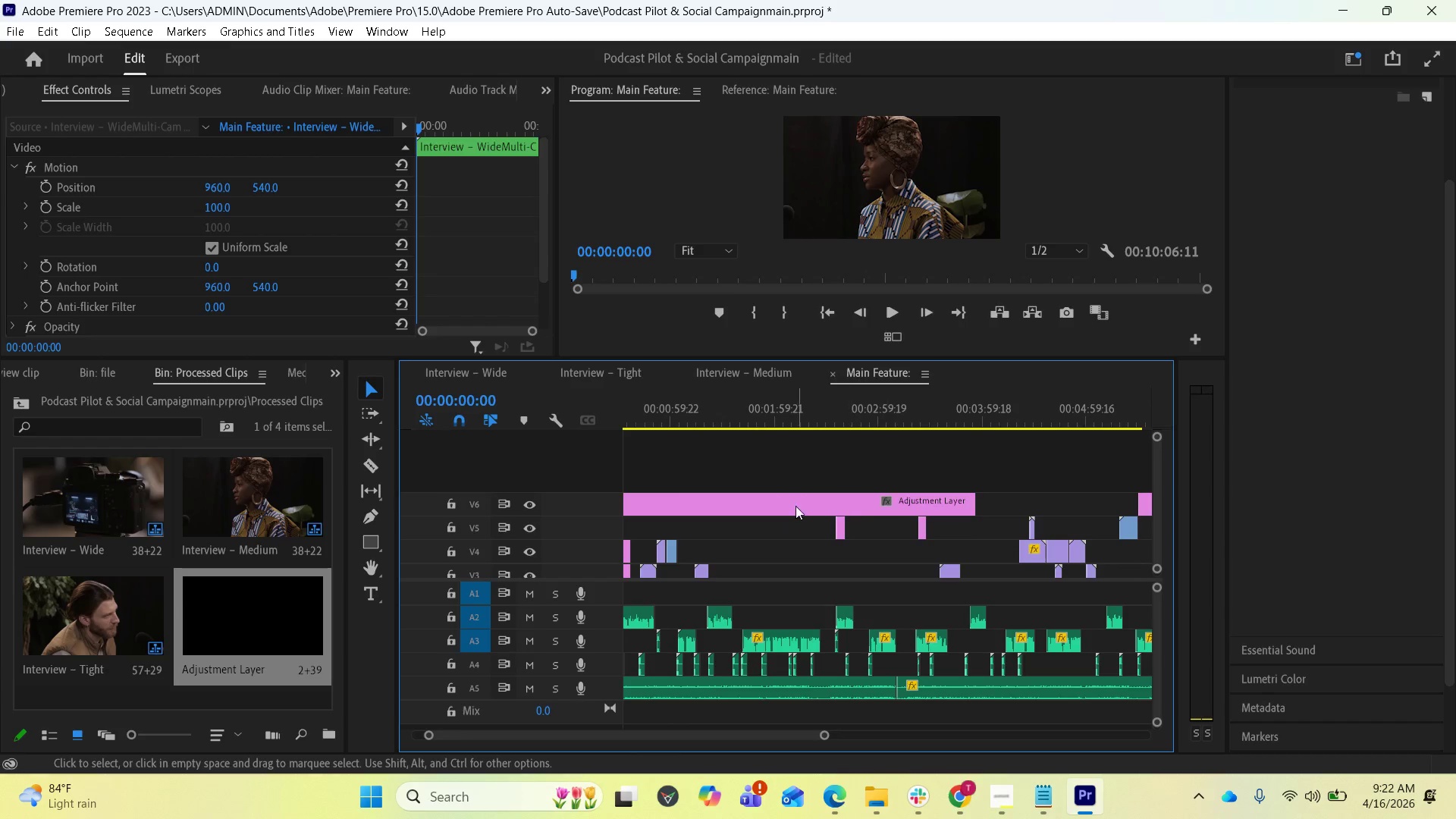 
left_click_drag(start_coordinate=[789, 507], to_coordinate=[786, 491])
 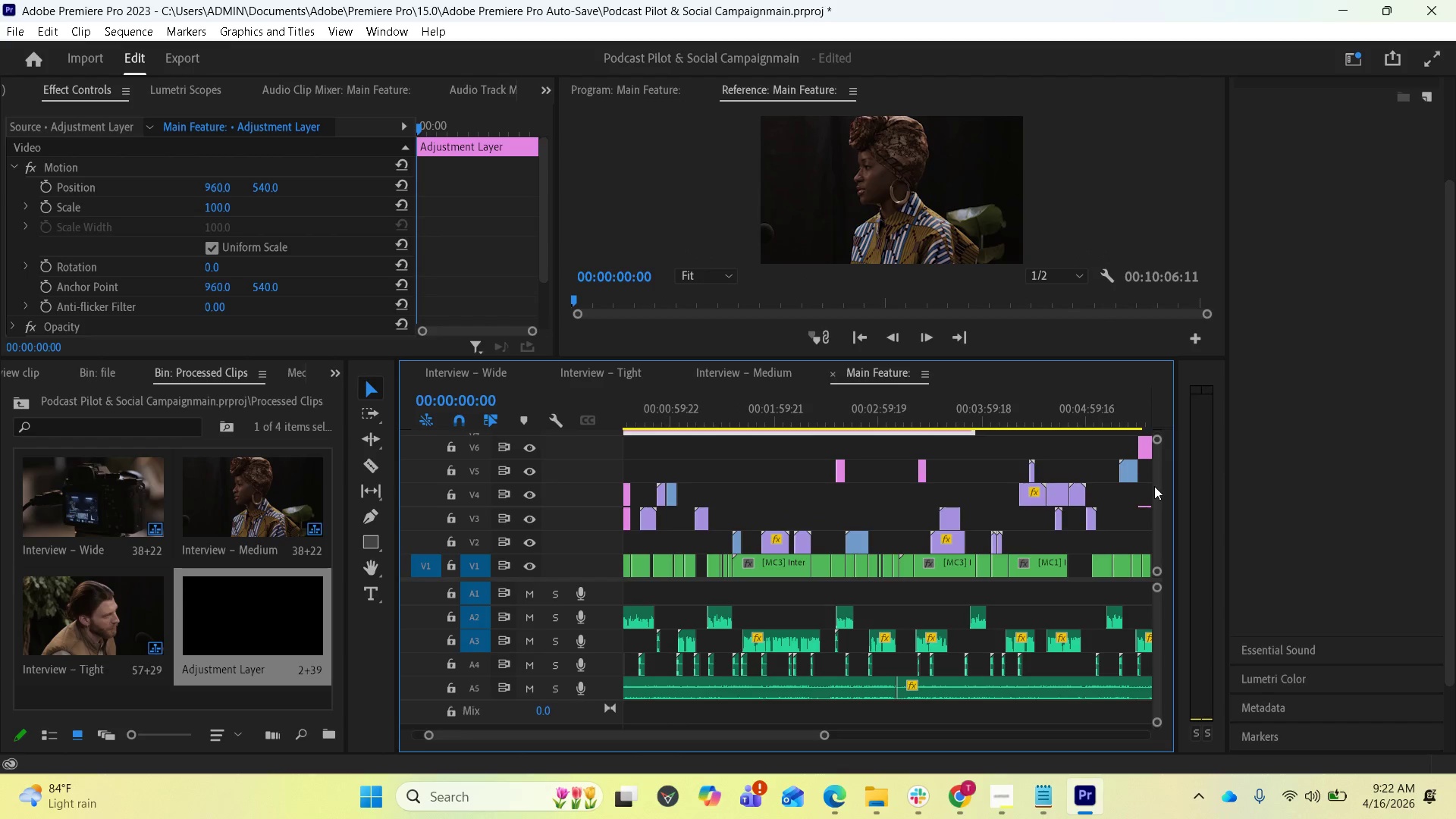 
left_click_drag(start_coordinate=[1156, 488], to_coordinate=[1157, 479])
 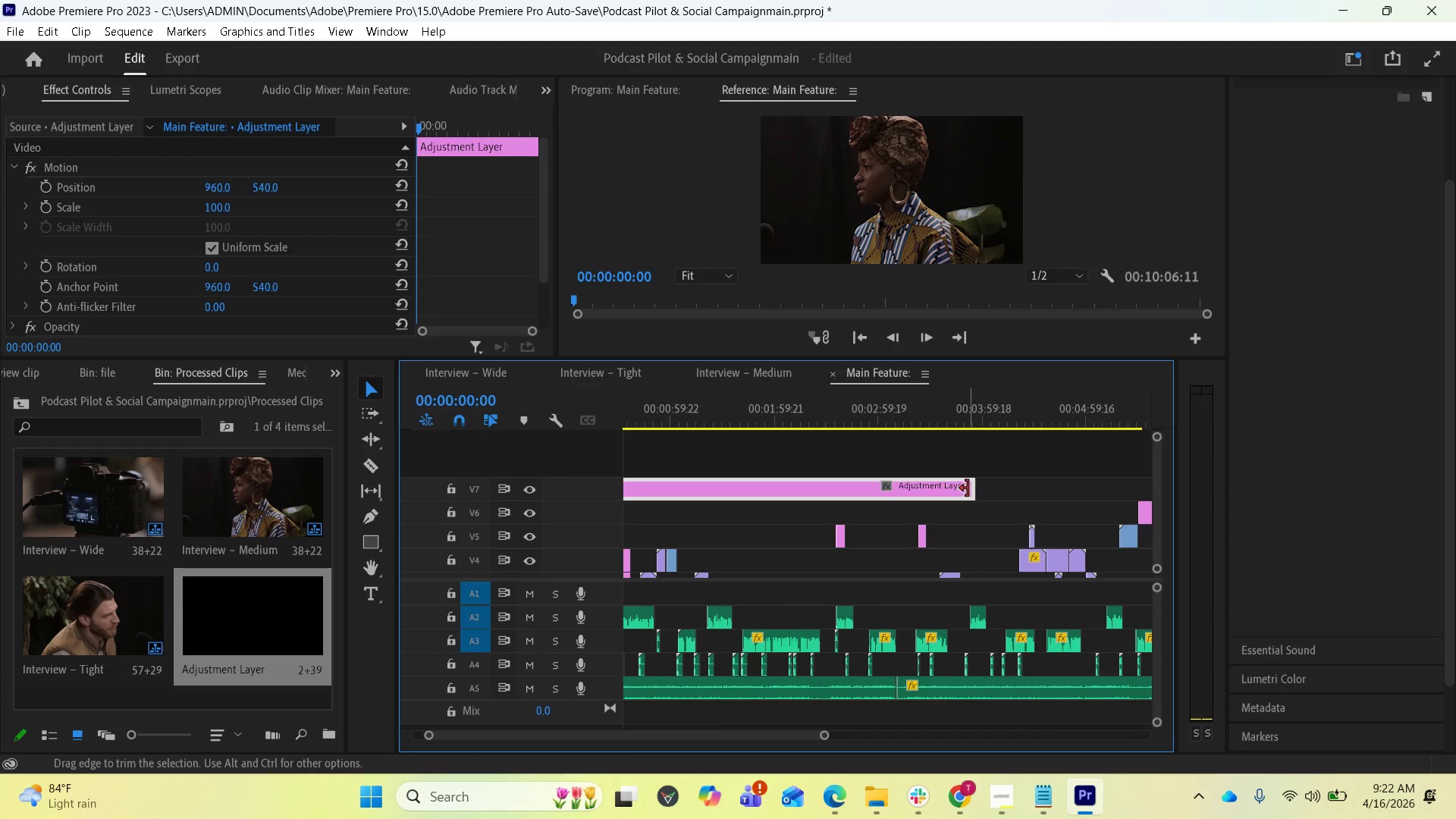 
left_click_drag(start_coordinate=[969, 488], to_coordinate=[1128, 491])
 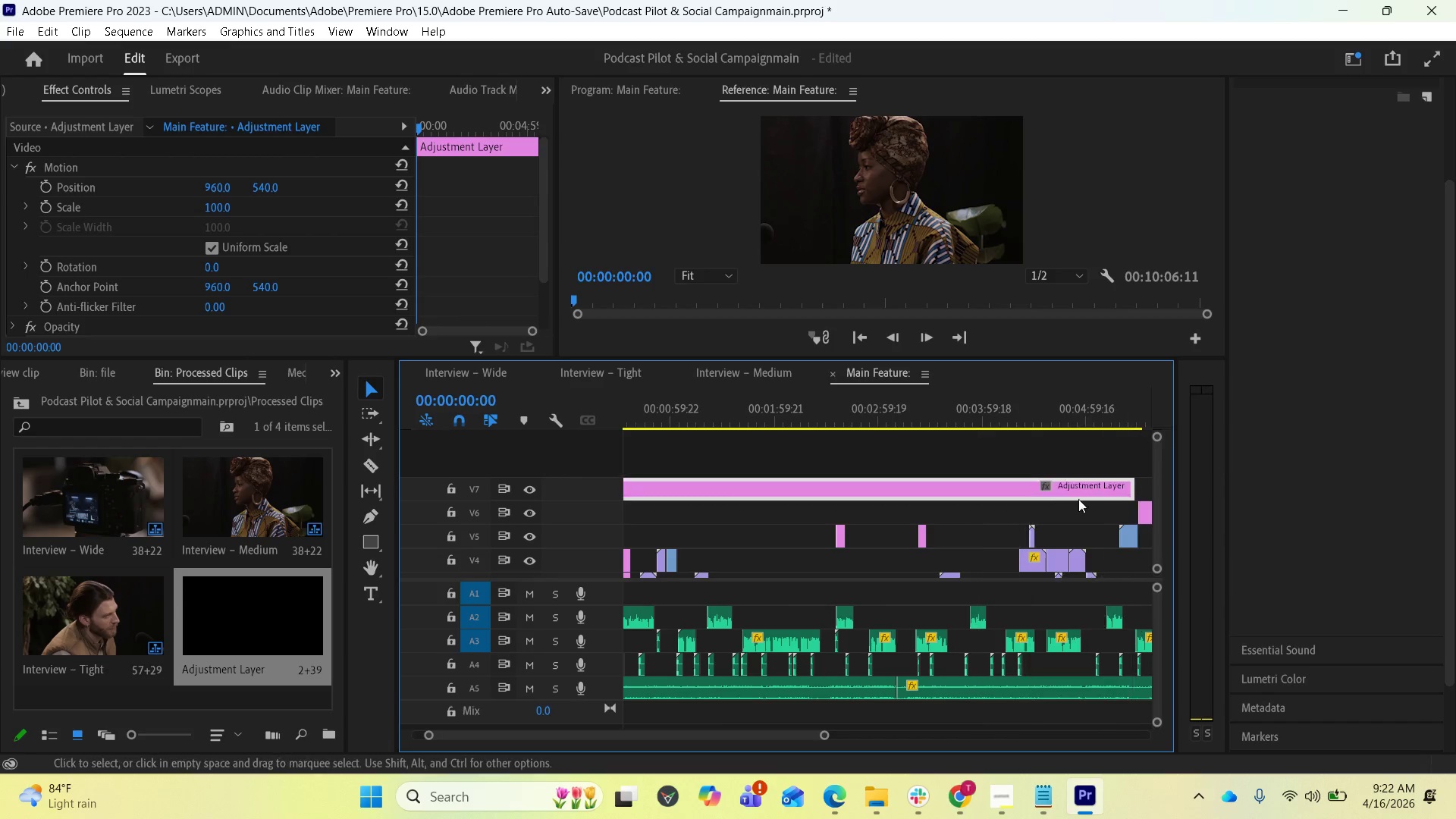 
scroll: coordinate [1029, 537], scroll_direction: down, amount: 8.0
 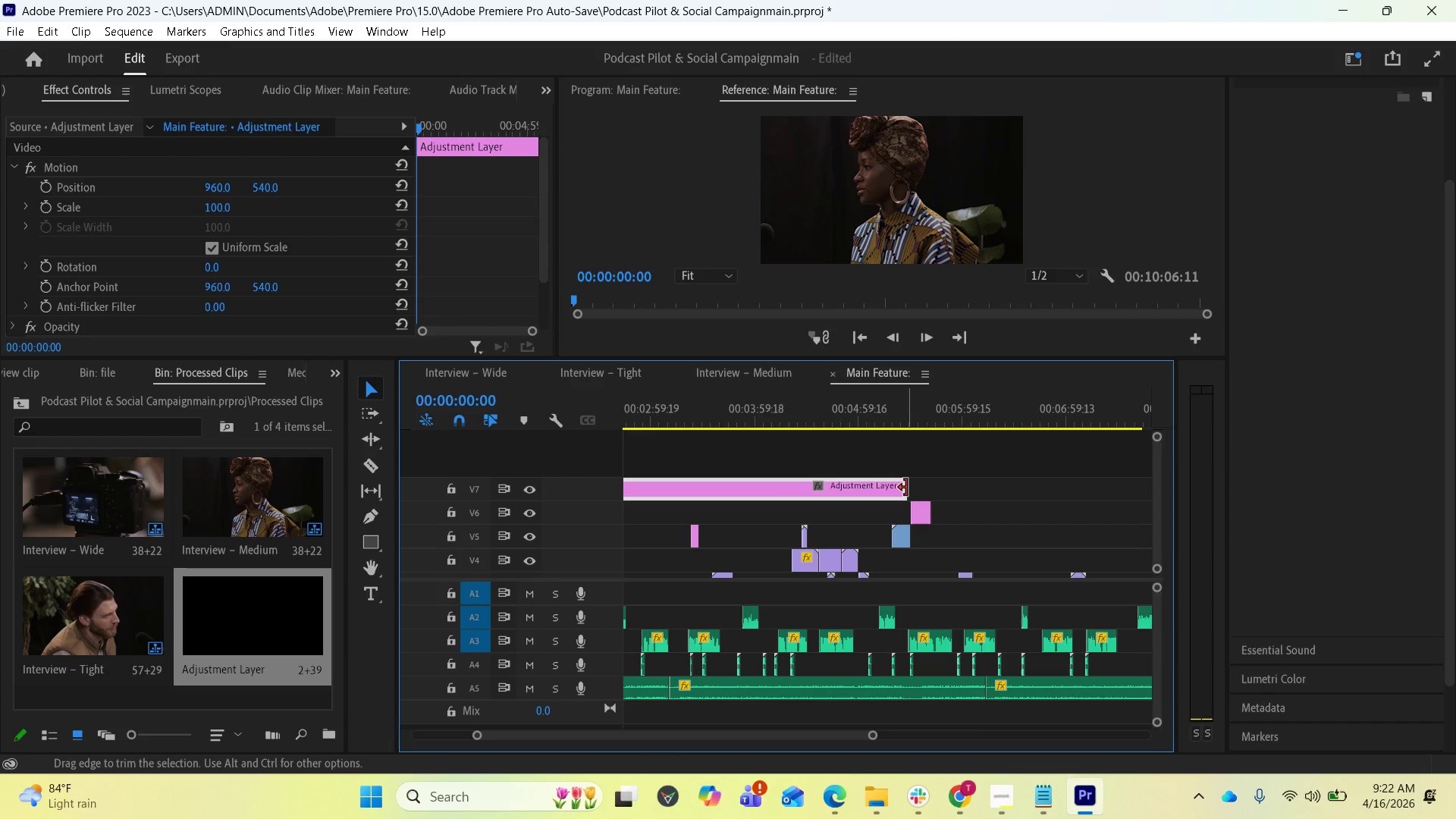 
left_click_drag(start_coordinate=[906, 488], to_coordinate=[1160, 488])
 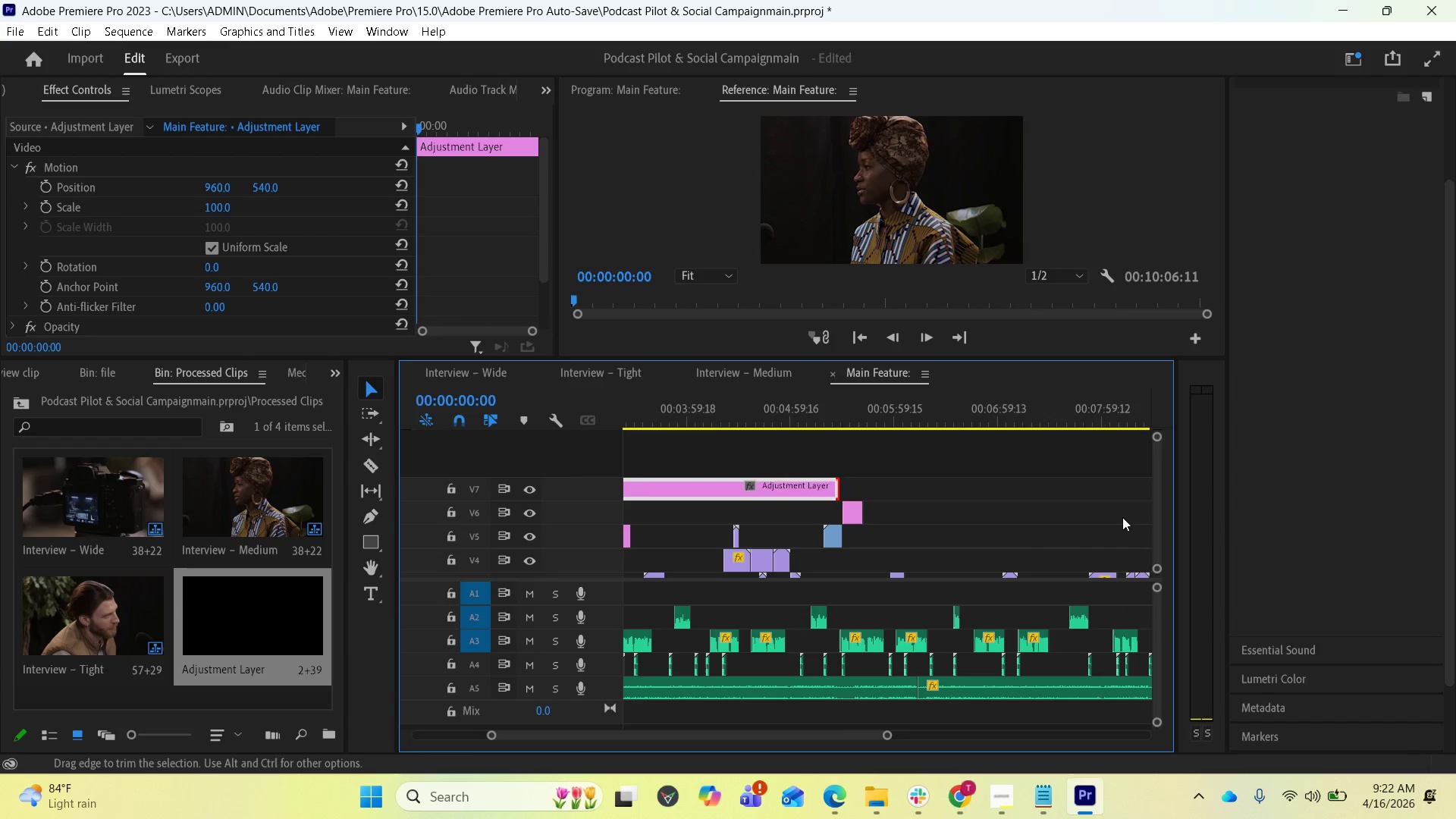 
scroll: coordinate [1041, 559], scroll_direction: down, amount: 12.0
 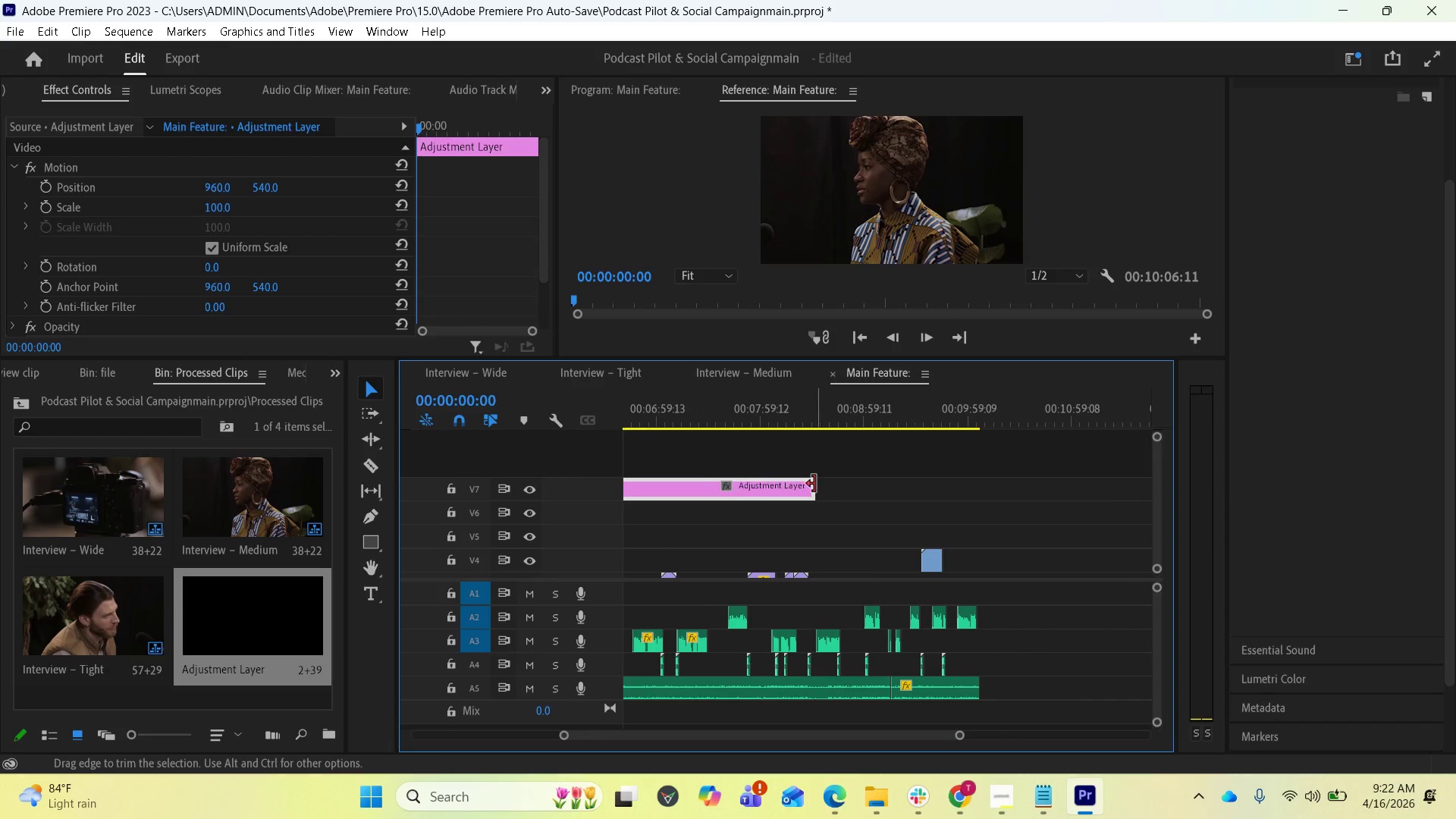 
left_click_drag(start_coordinate=[814, 484], to_coordinate=[979, 494])
 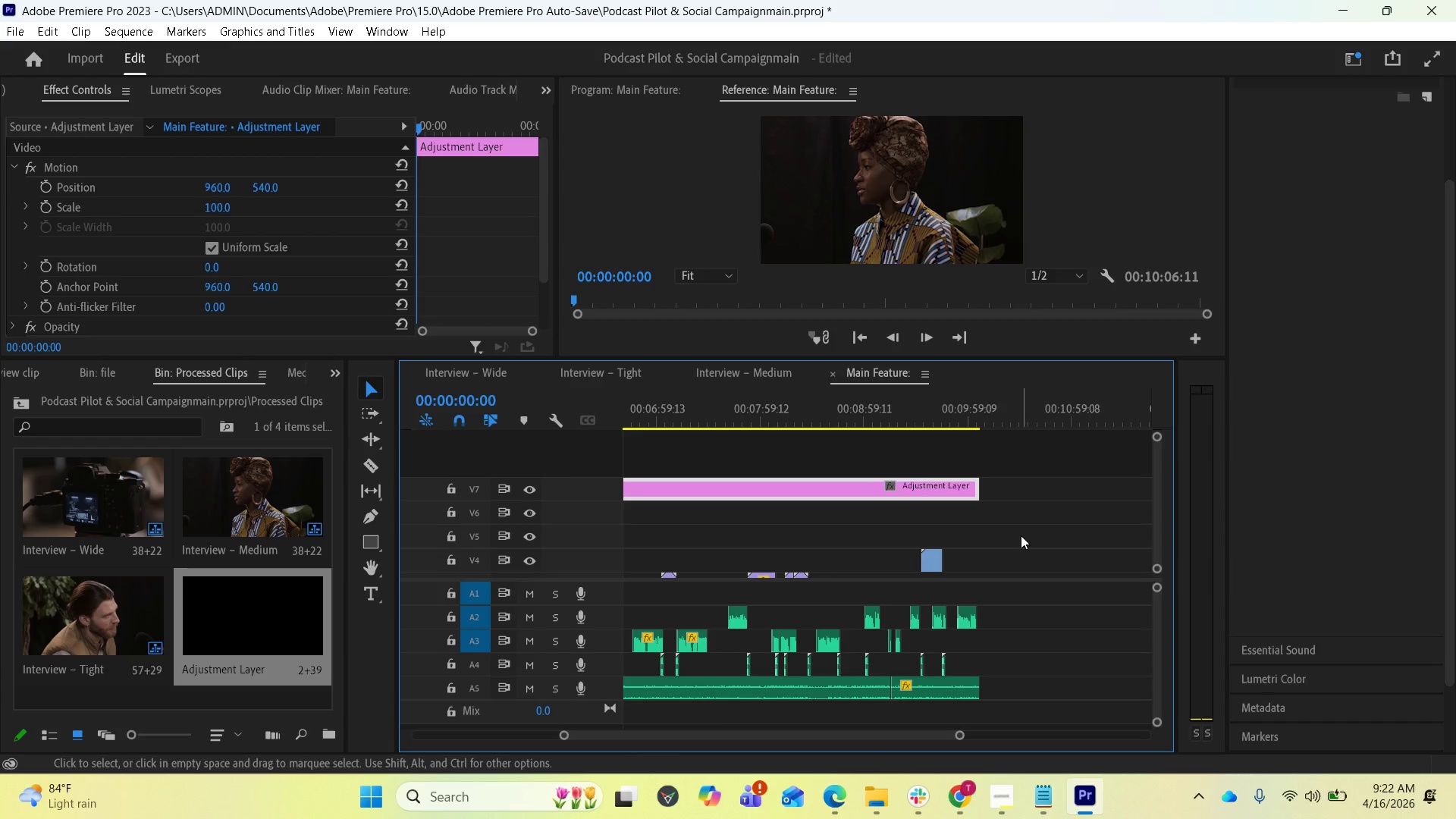 
scroll: coordinate [720, 546], scroll_direction: up, amount: 30.0
 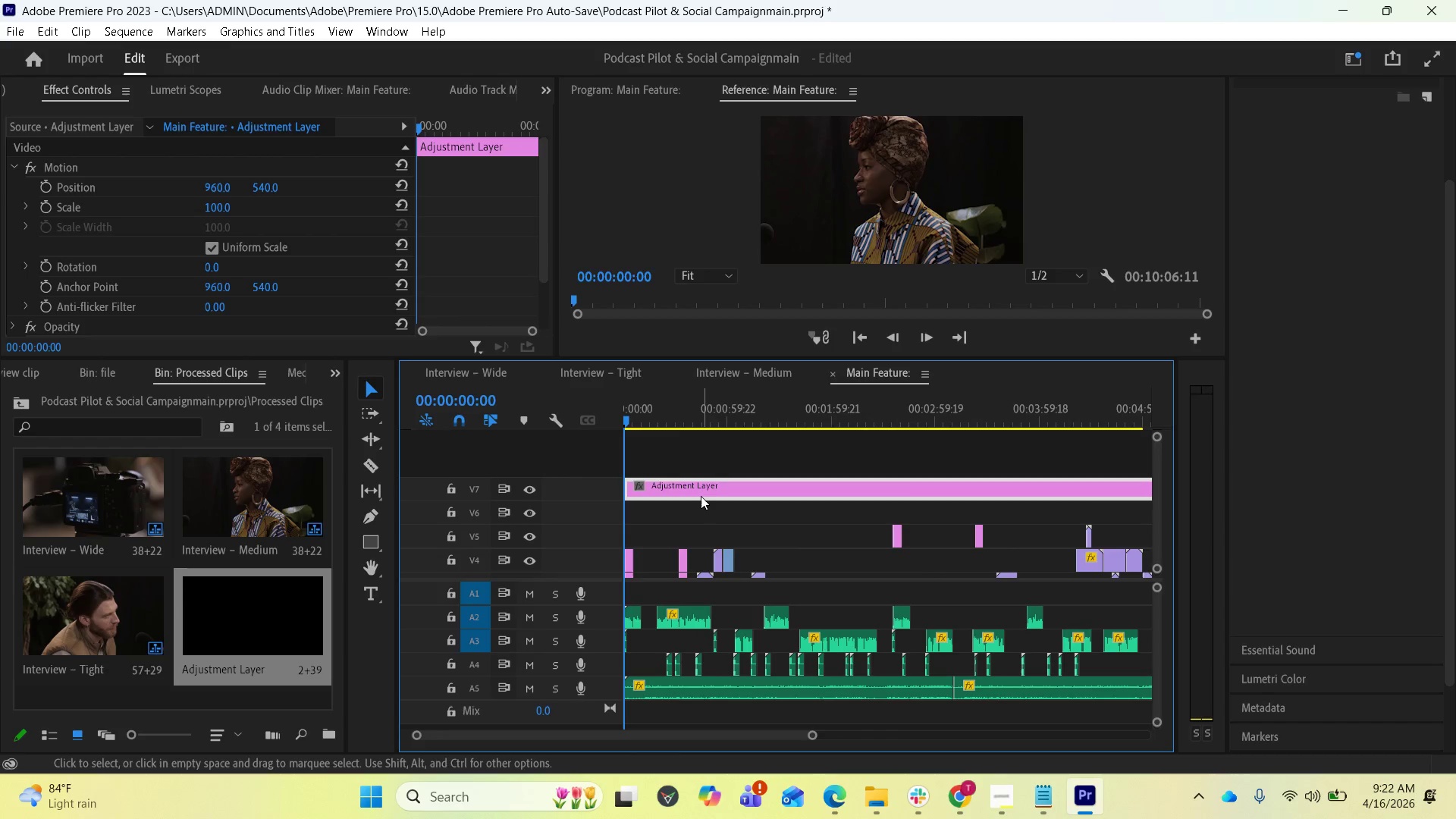 
left_click([701, 496])
 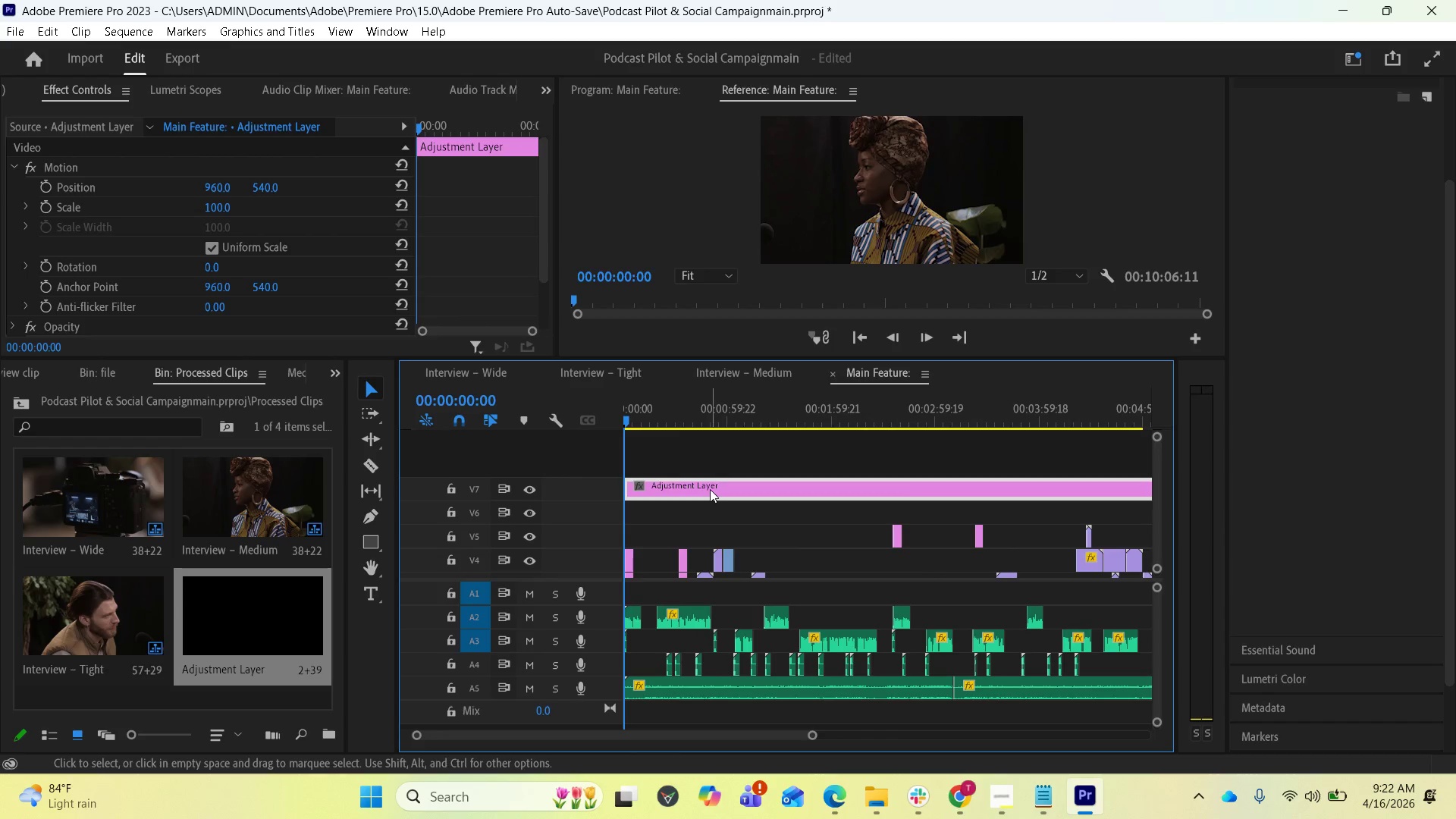 
left_click([710, 485])
 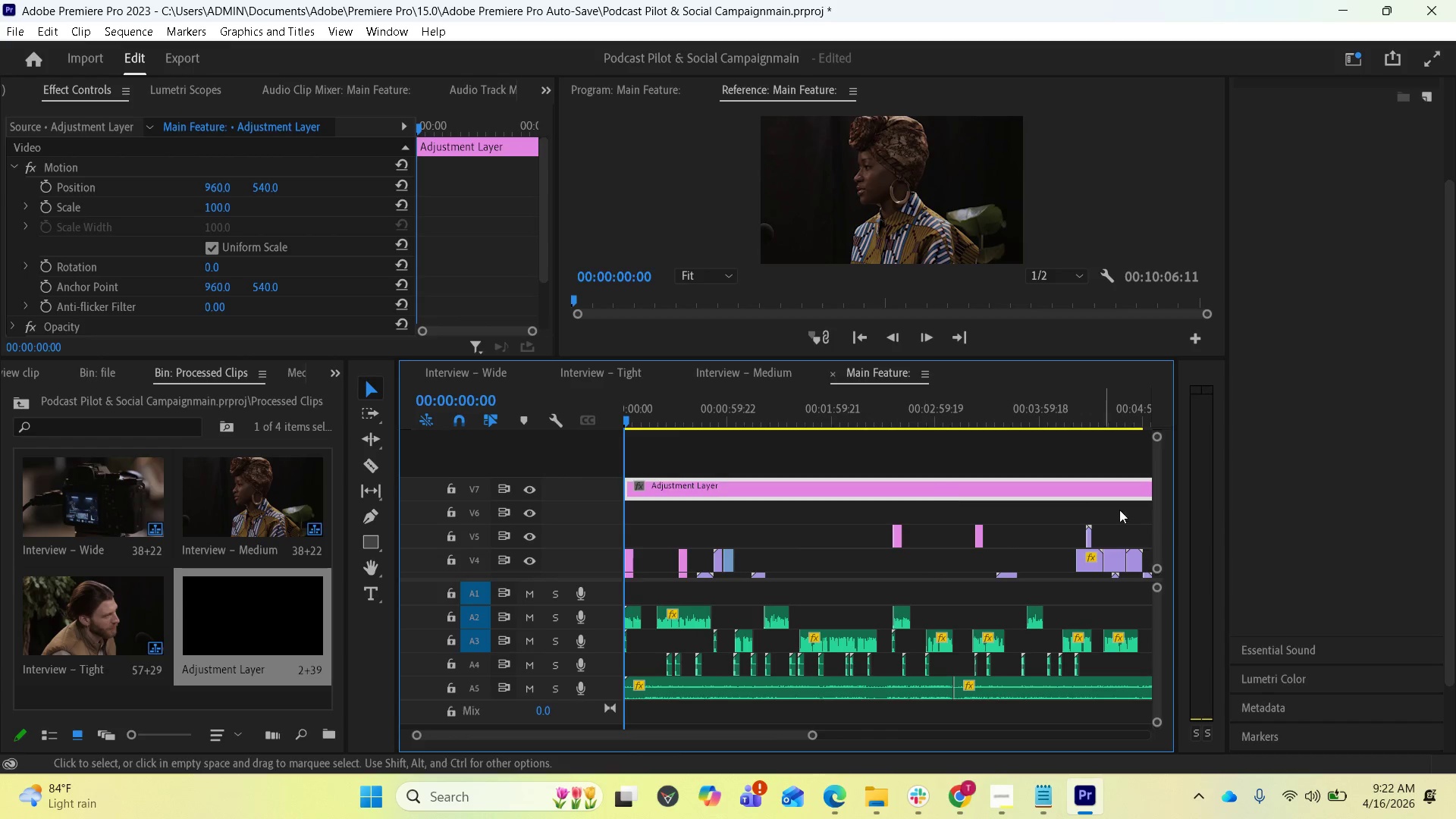 
scroll: coordinate [1332, 466], scroll_direction: up, amount: 6.0
 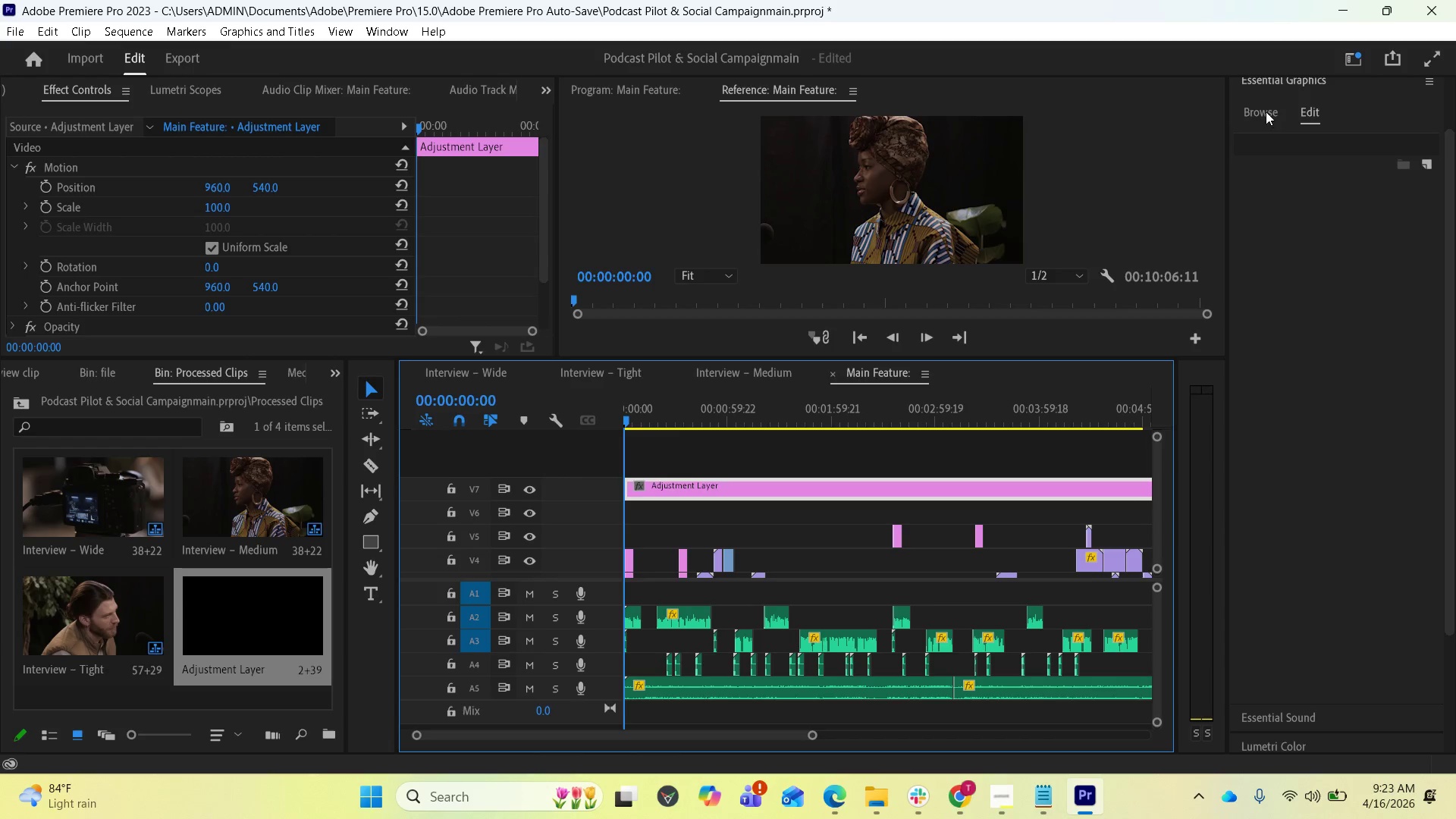 
left_click([1266, 111])
 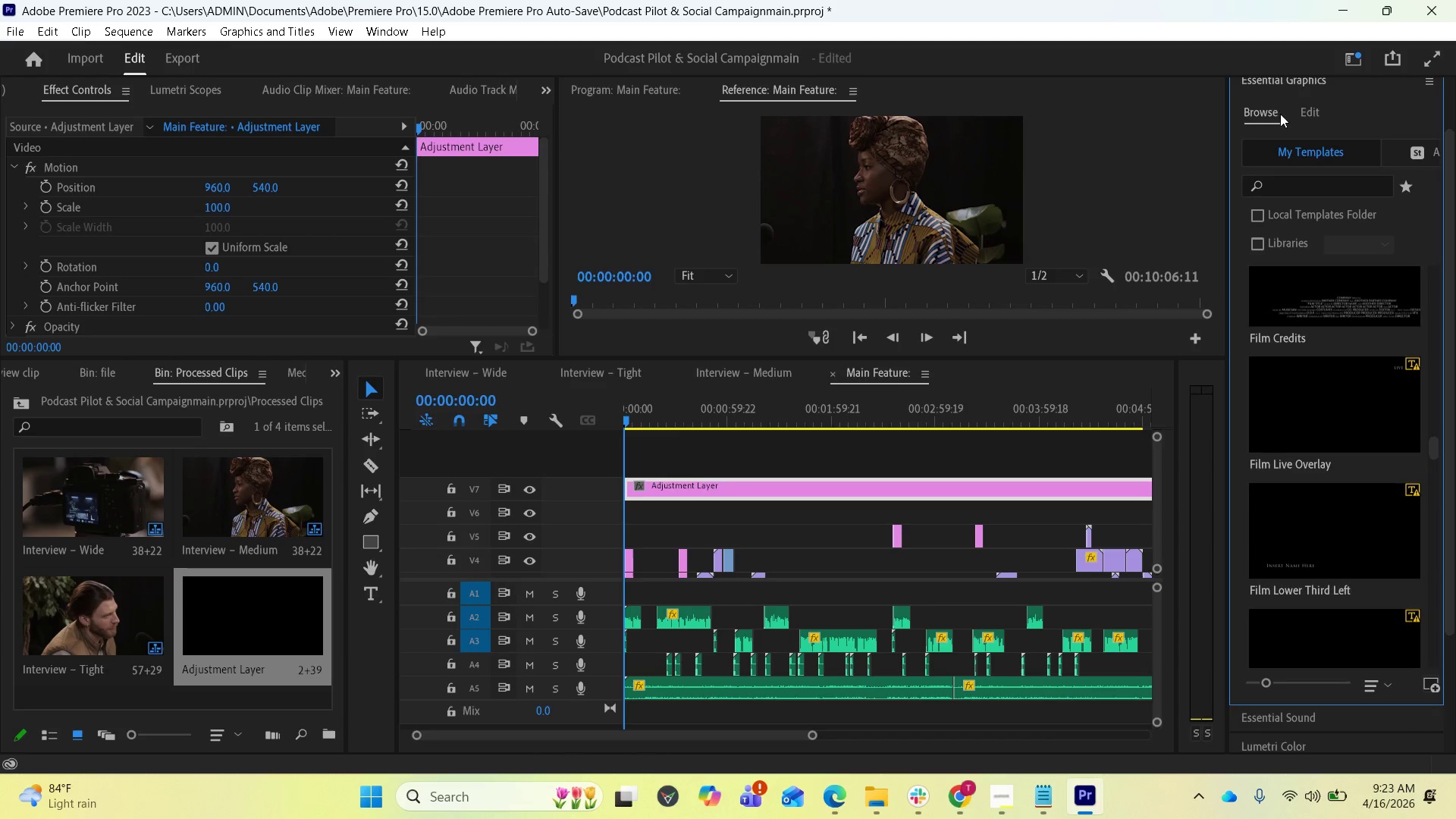 
left_click([1318, 115])
 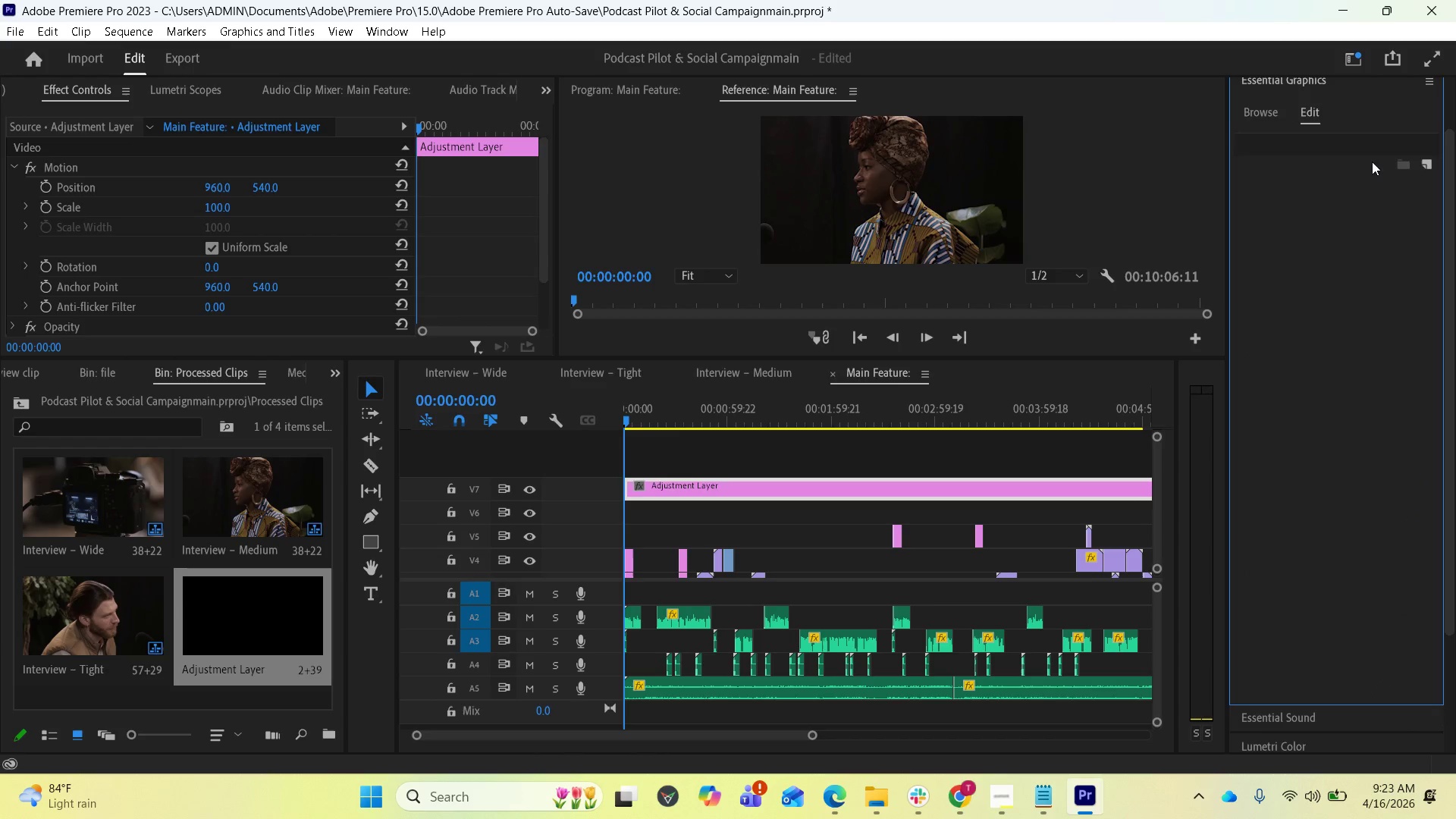 
scroll: coordinate [1397, 174], scroll_direction: up, amount: 5.0
 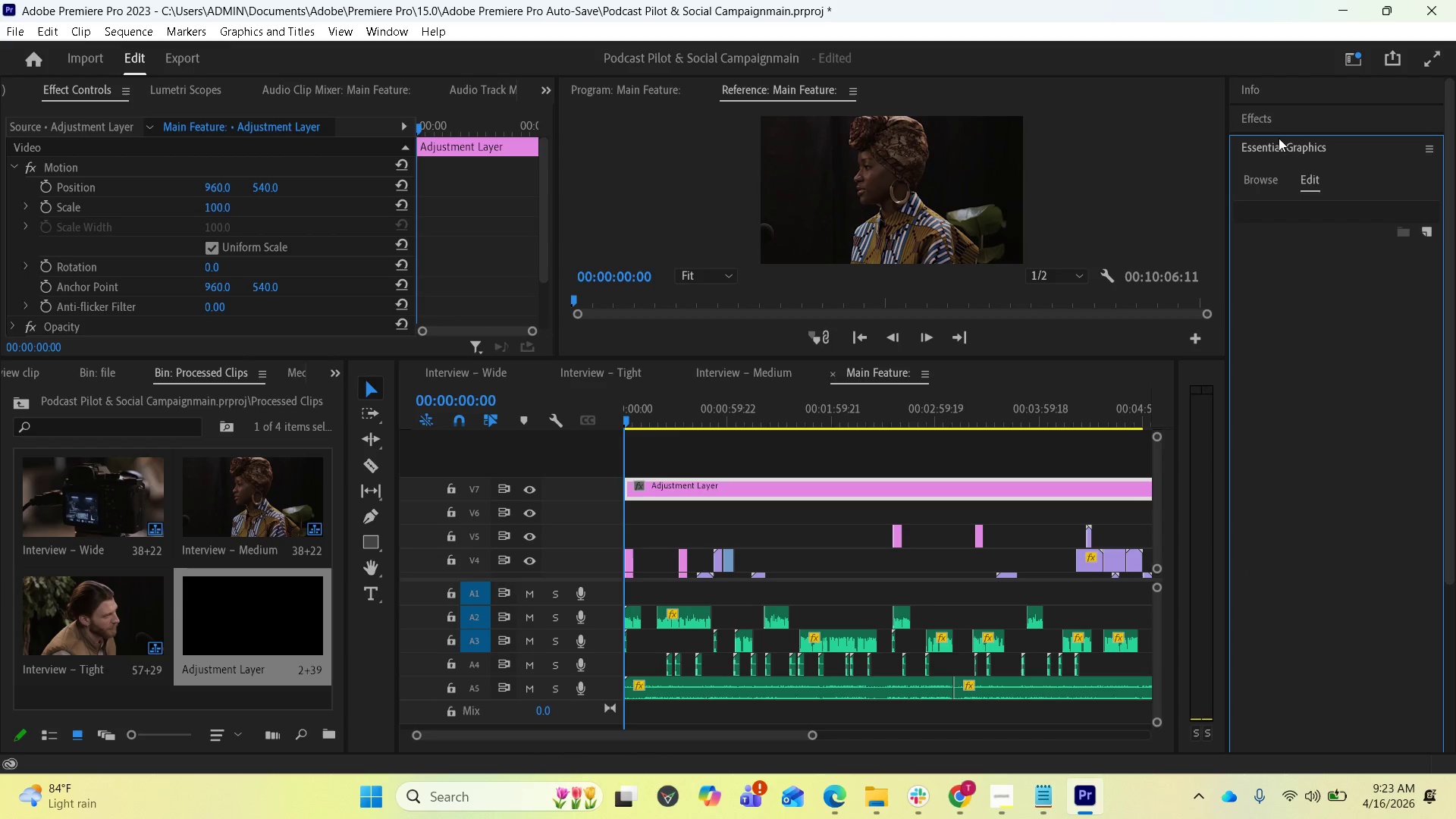 
left_click([1270, 121])
 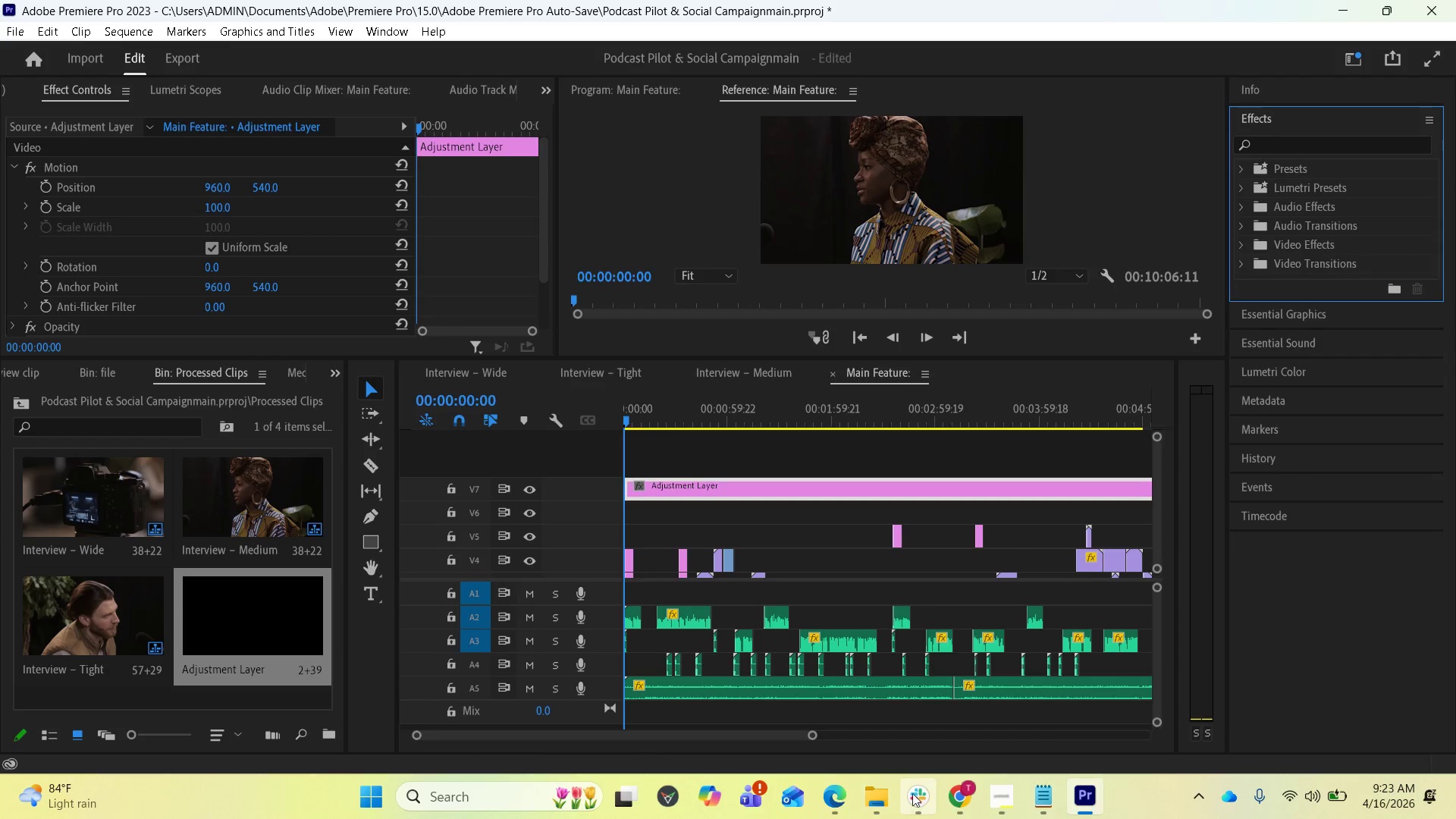 
left_click([990, 801])